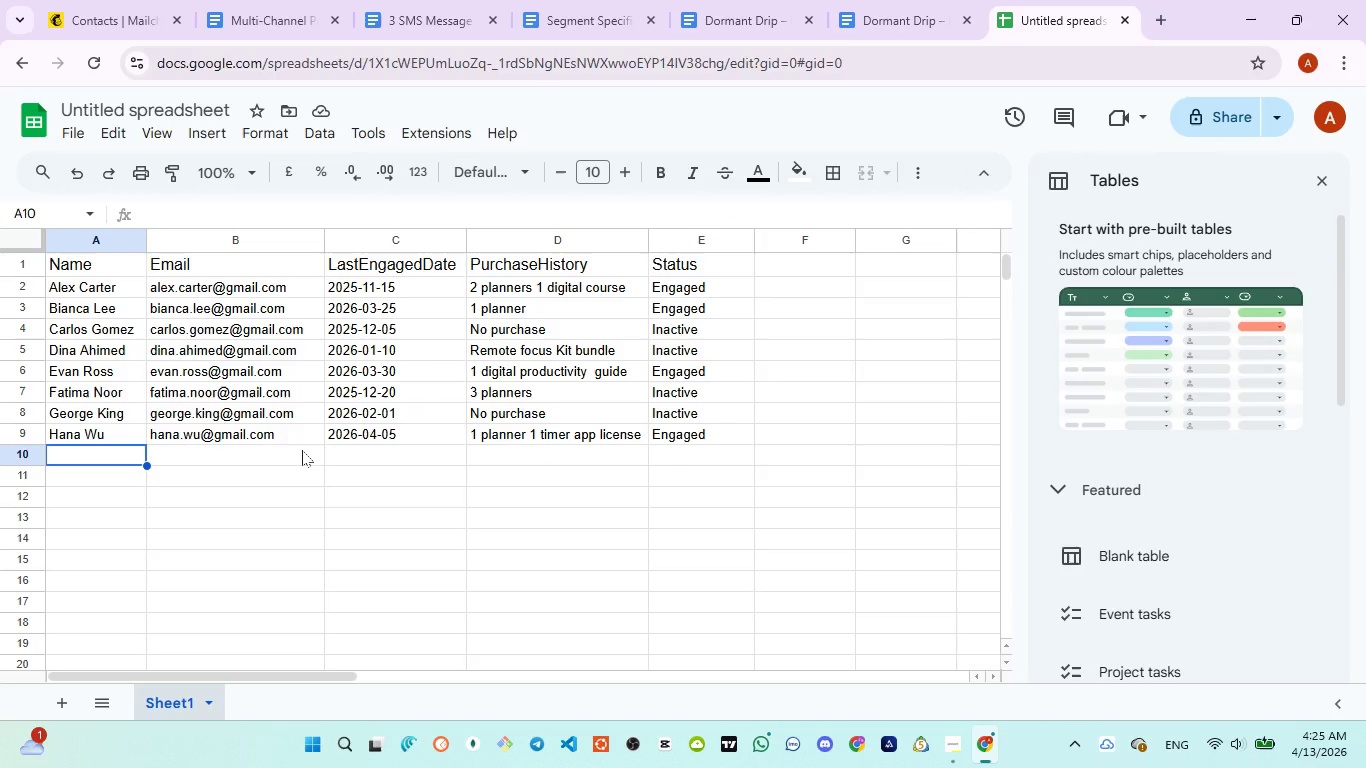 
type(Ibrahim Saleh)
 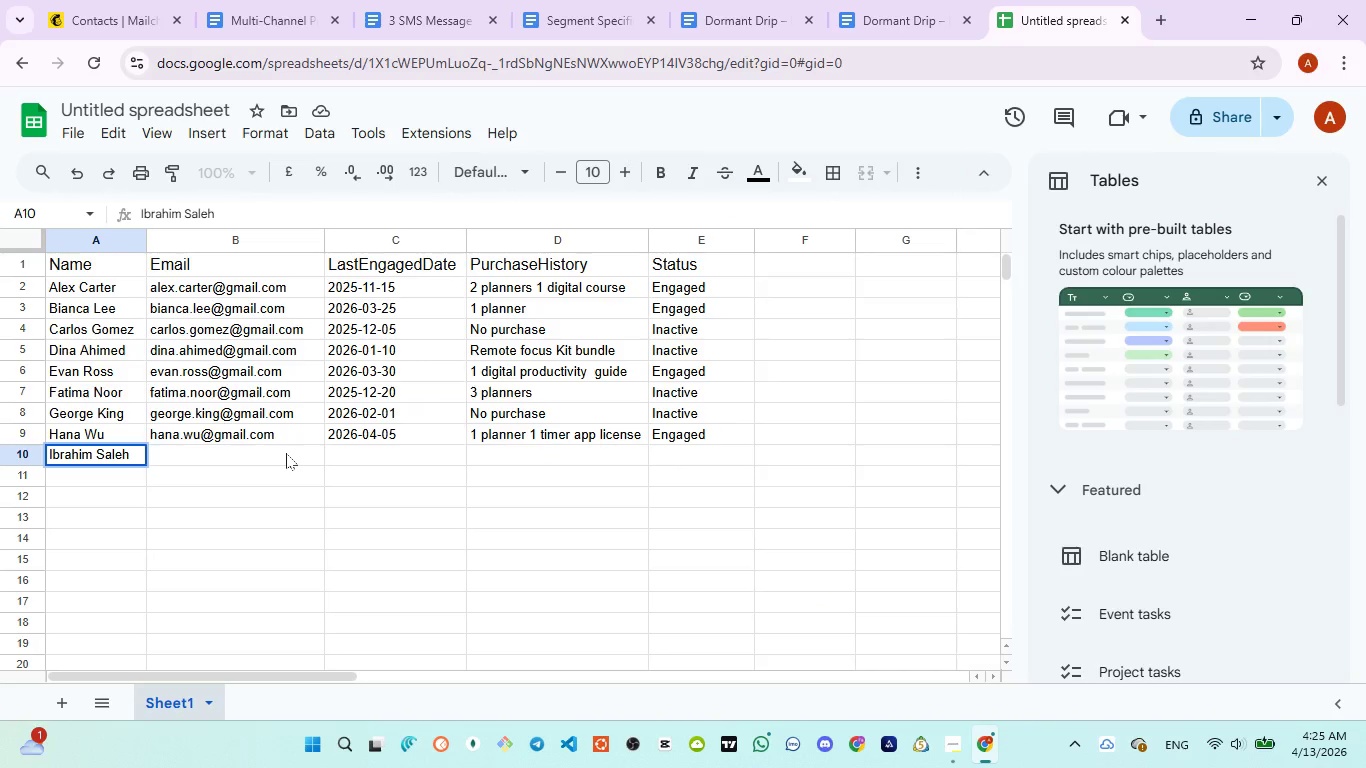 
left_click([286, 453])
 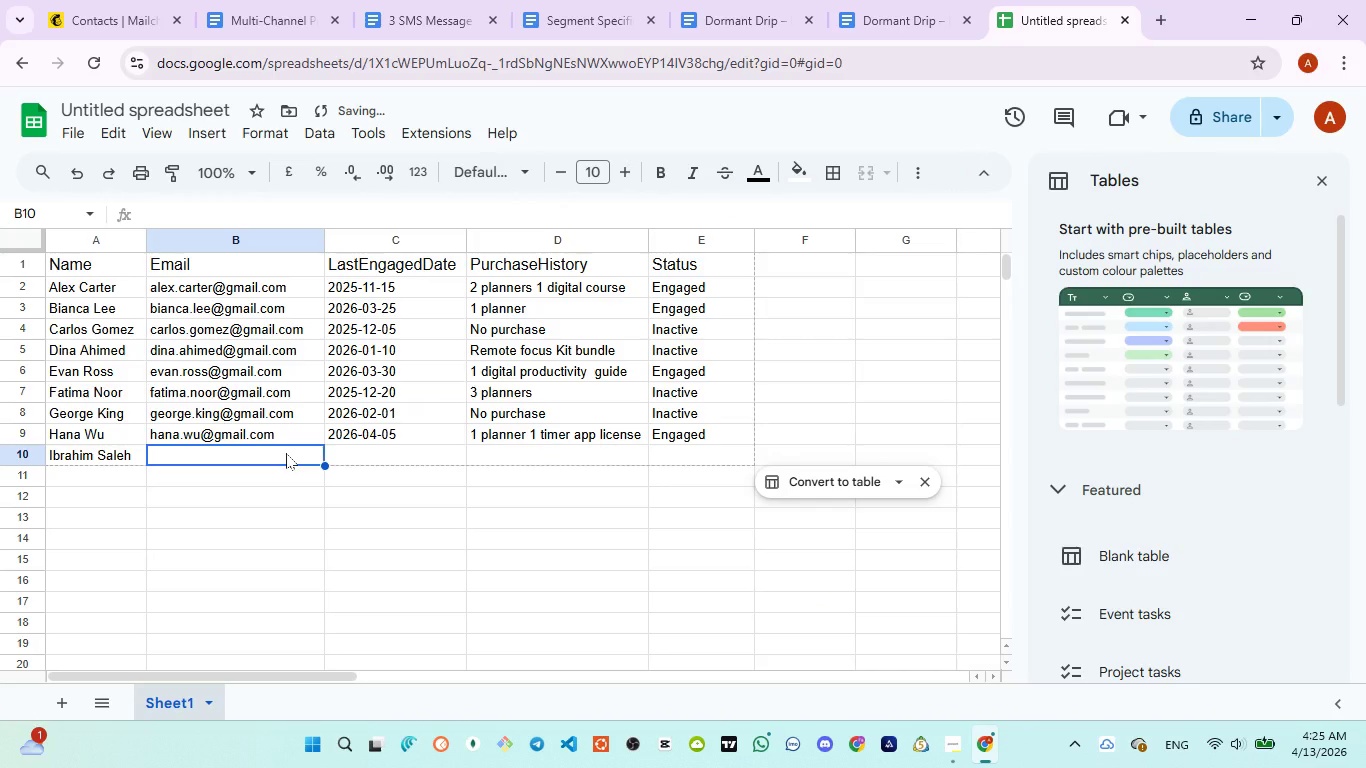 
type(ibrahim.saleh@gmail.com)
 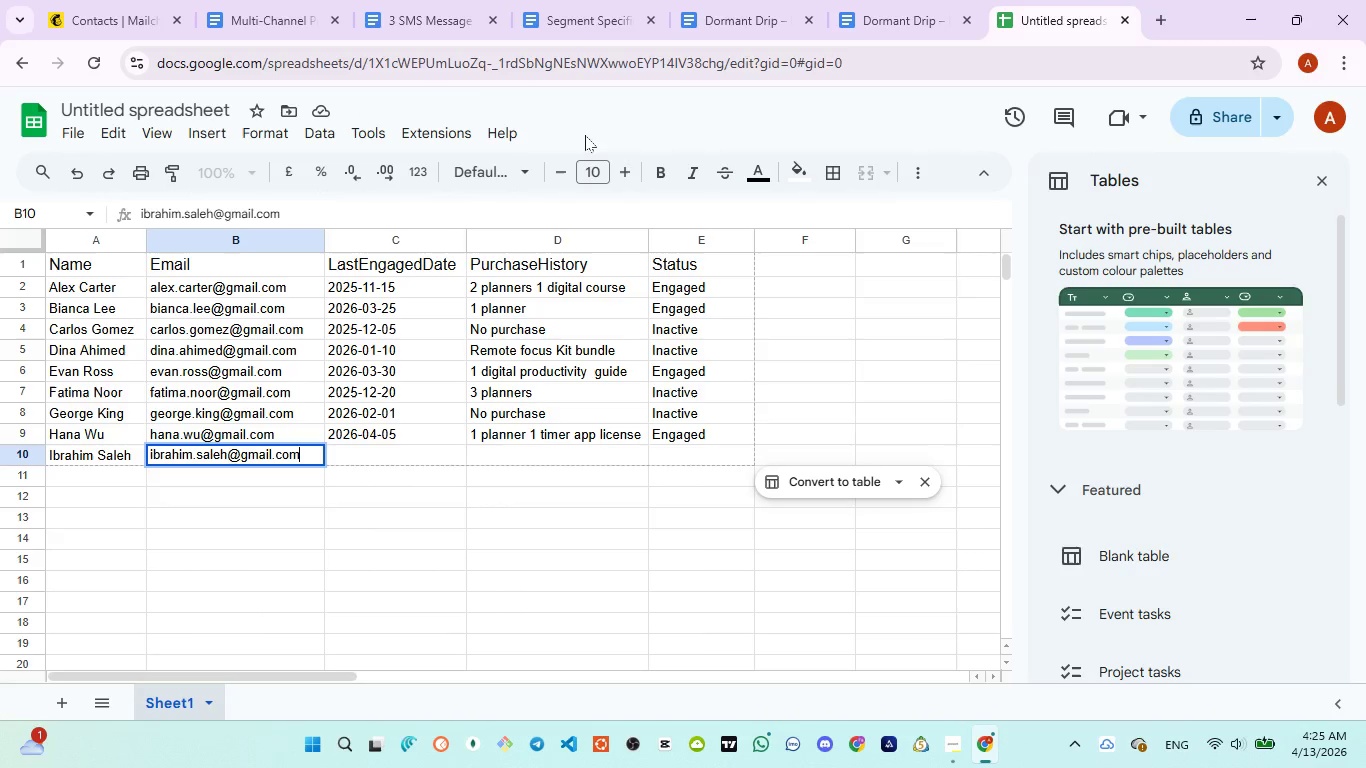 
left_click([394, 35])
 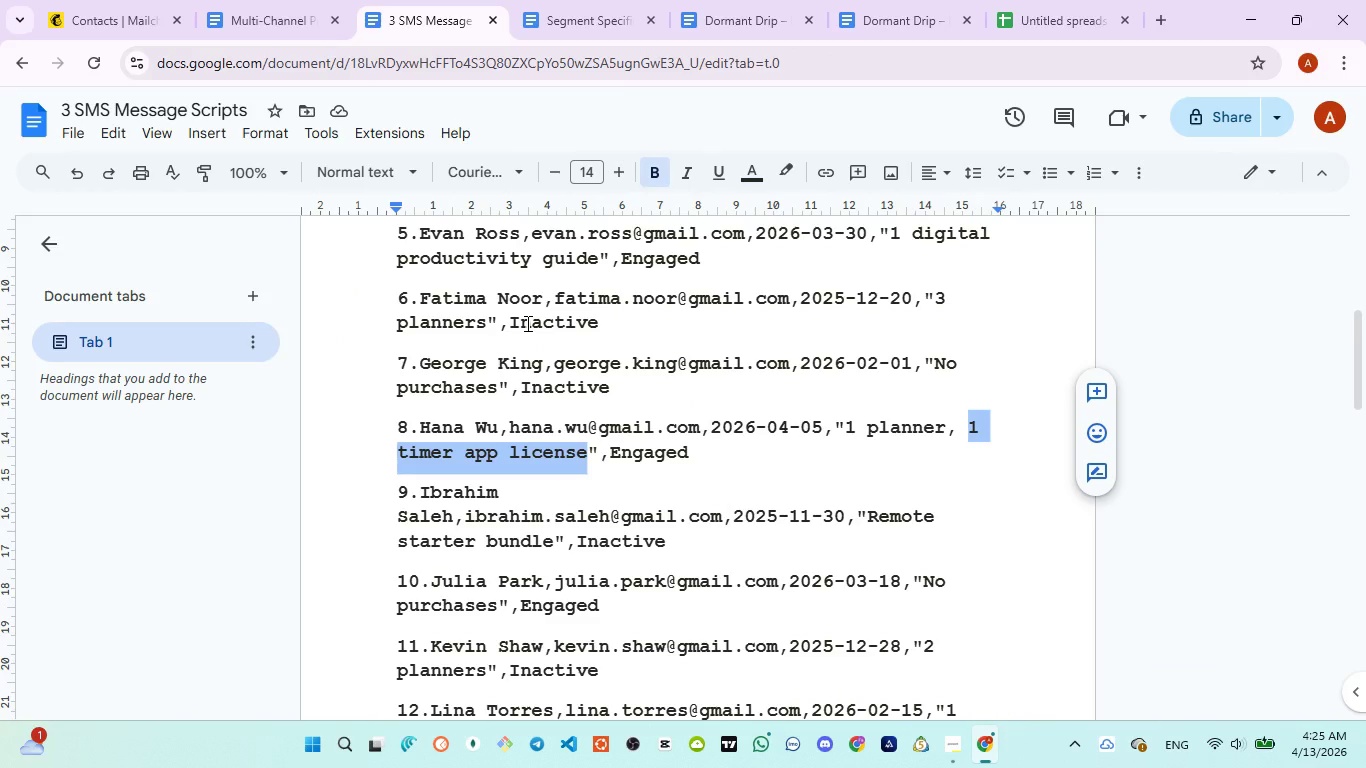 
wait(6.53)
 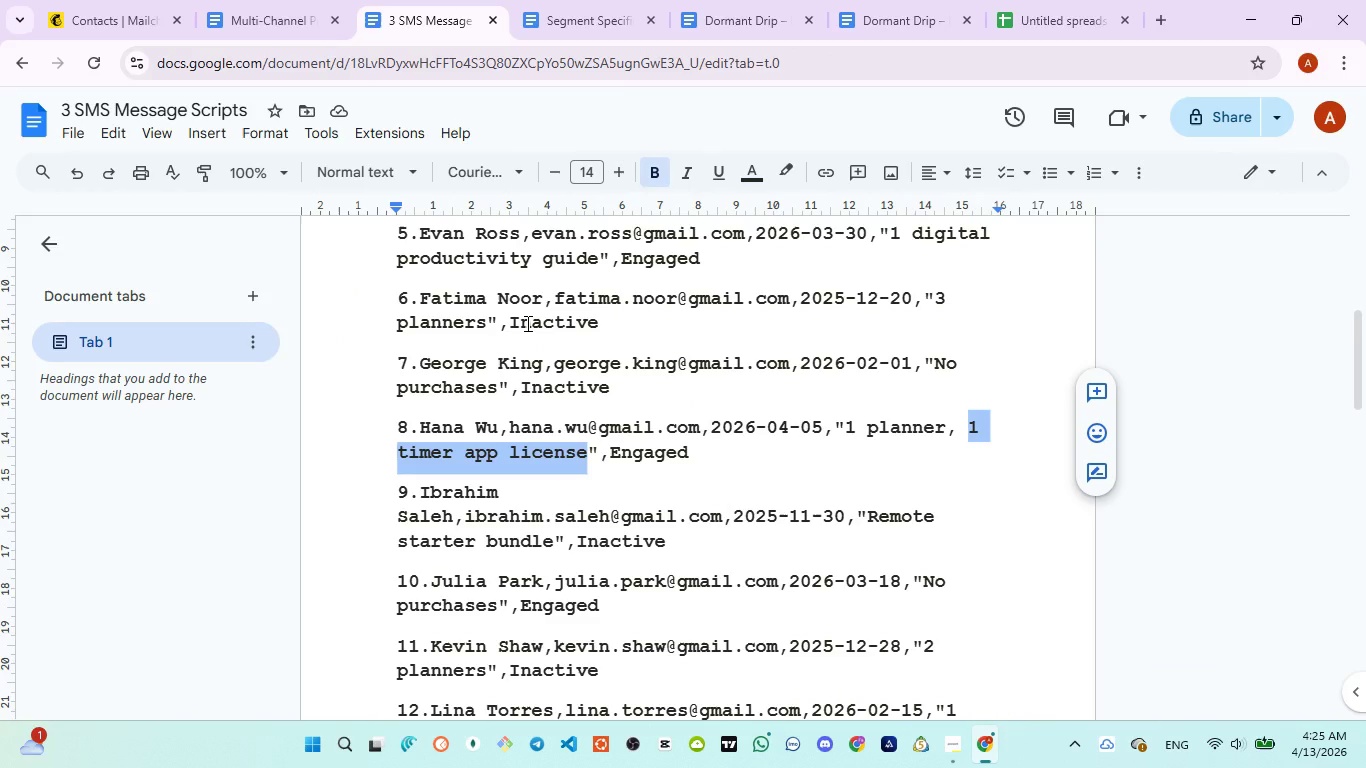 
left_click([1015, 32])
 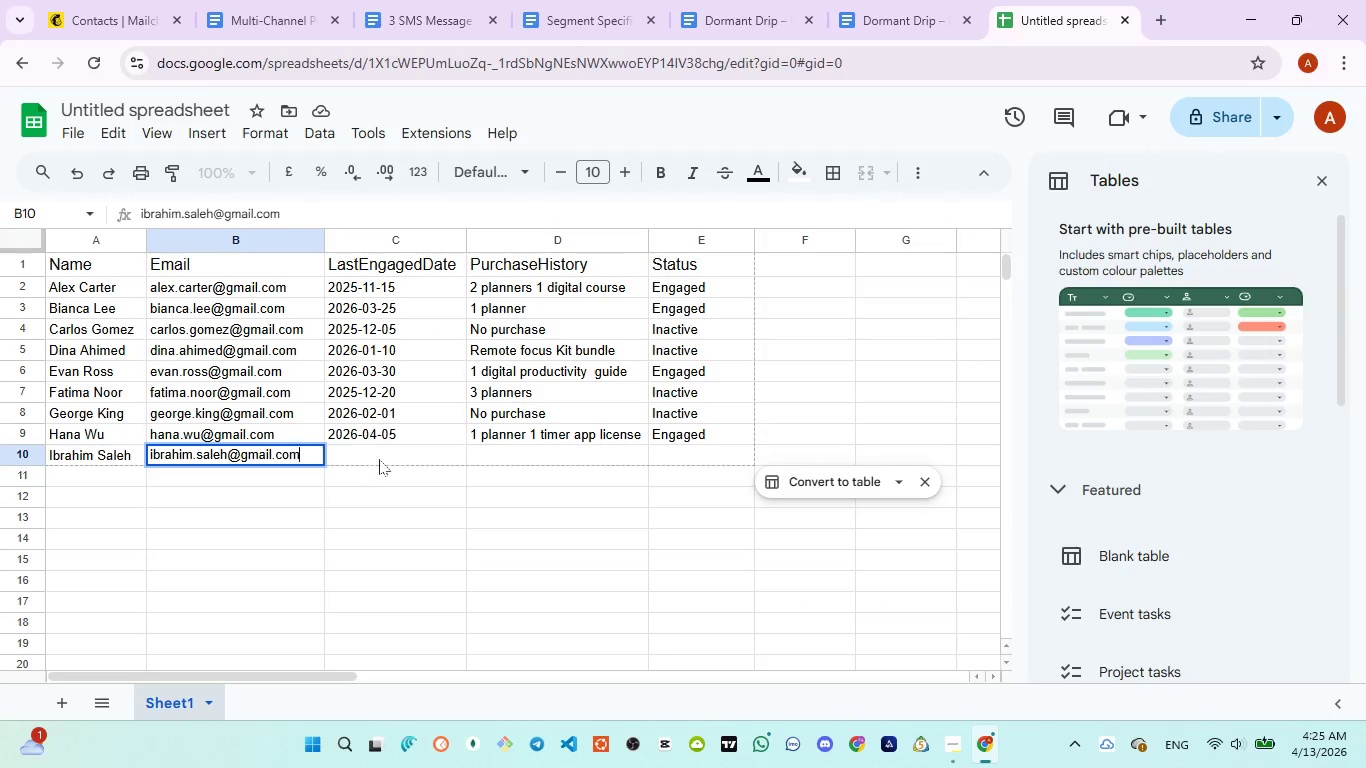 
left_click([382, 455])
 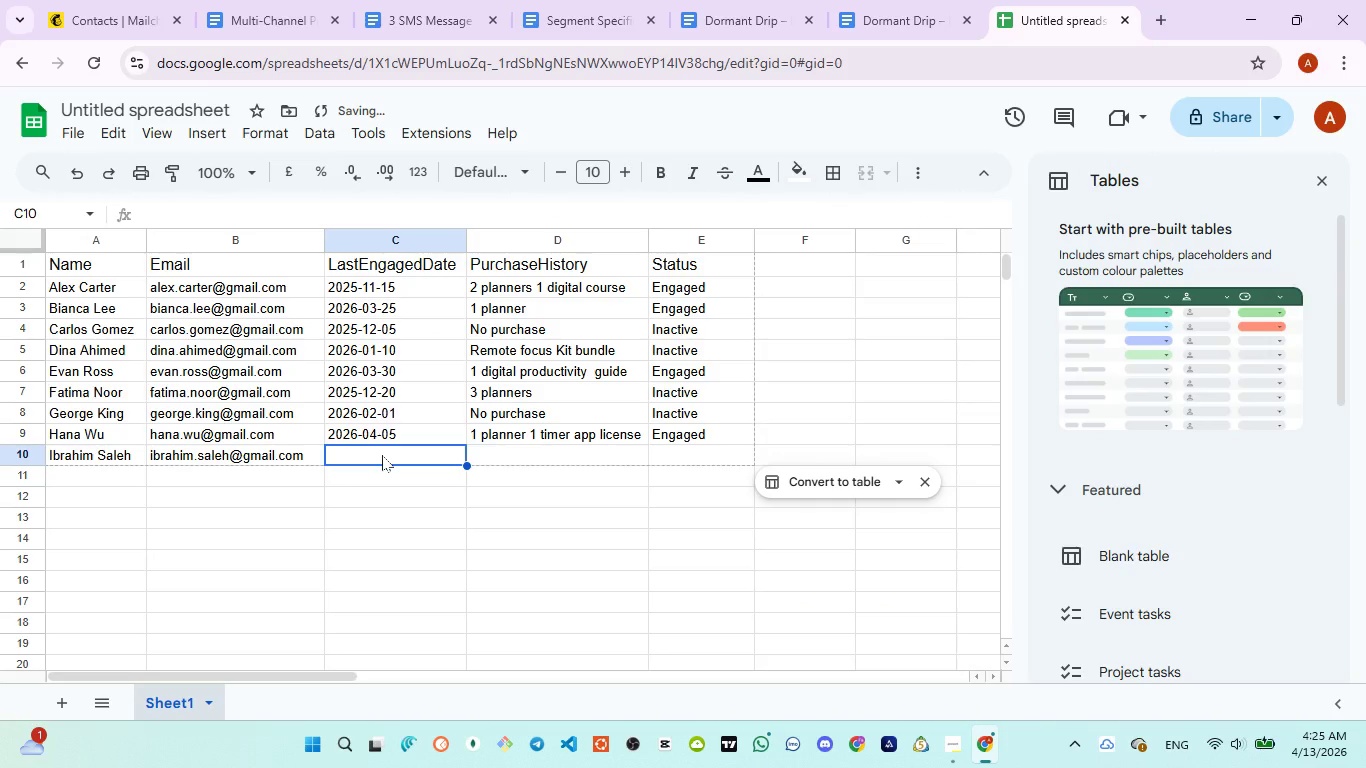 
type('2025-11-30)
 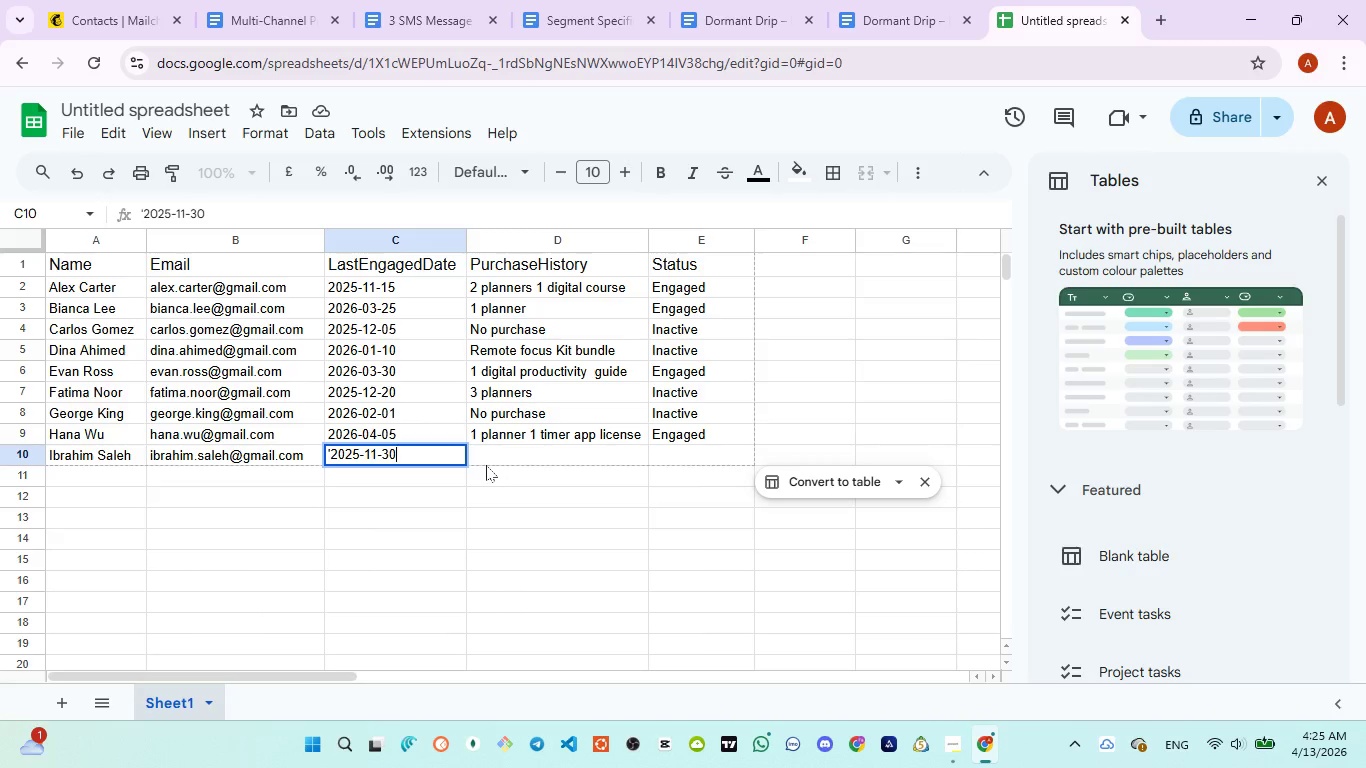 
left_click([488, 464])
 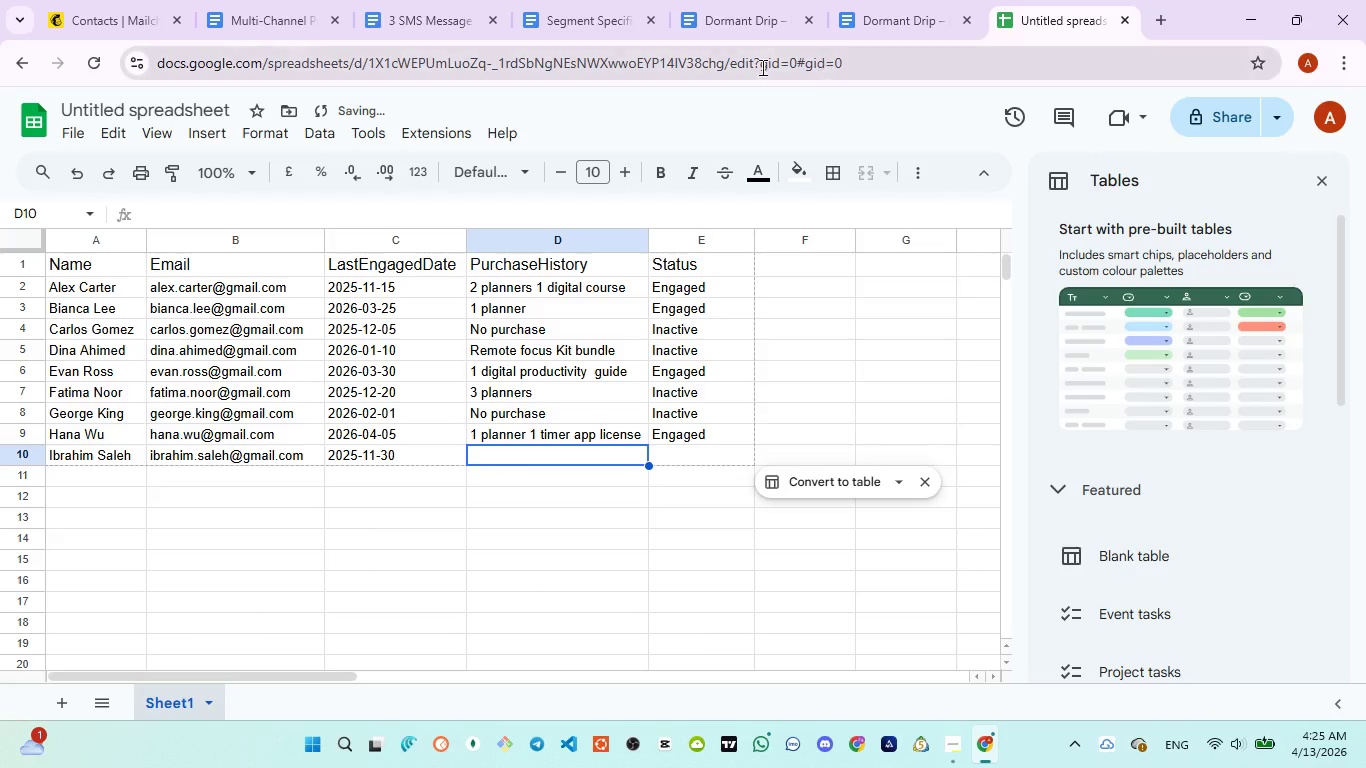 
left_click([410, 16])
 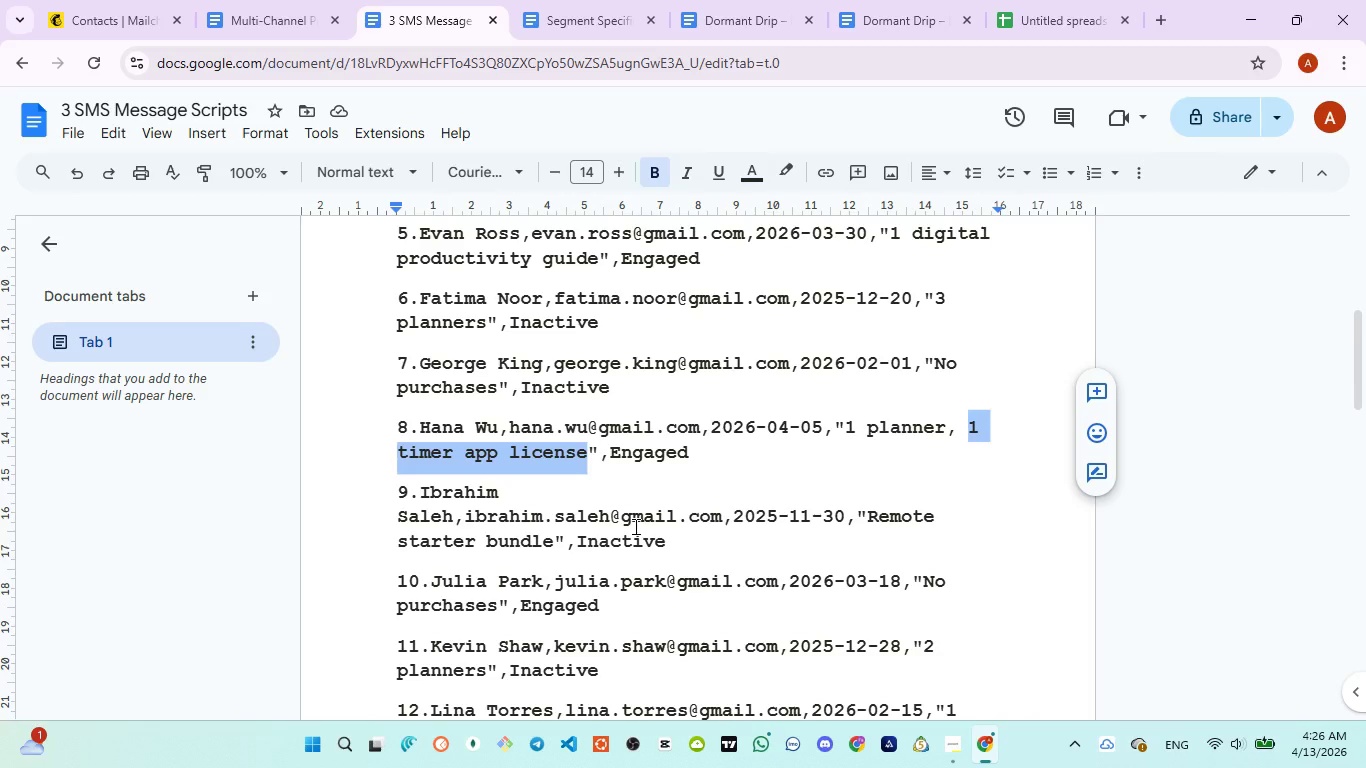 
left_click([634, 526])
 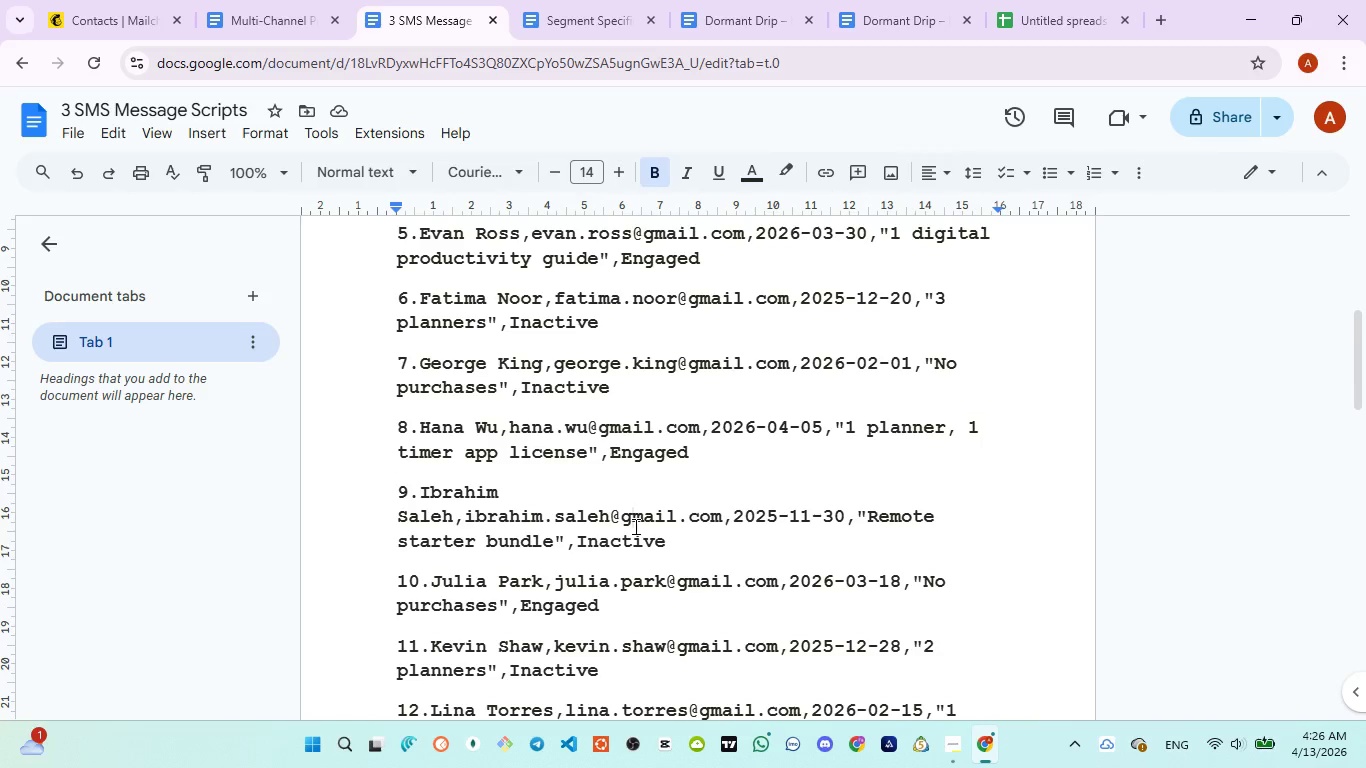 
key(ArrowDown)
 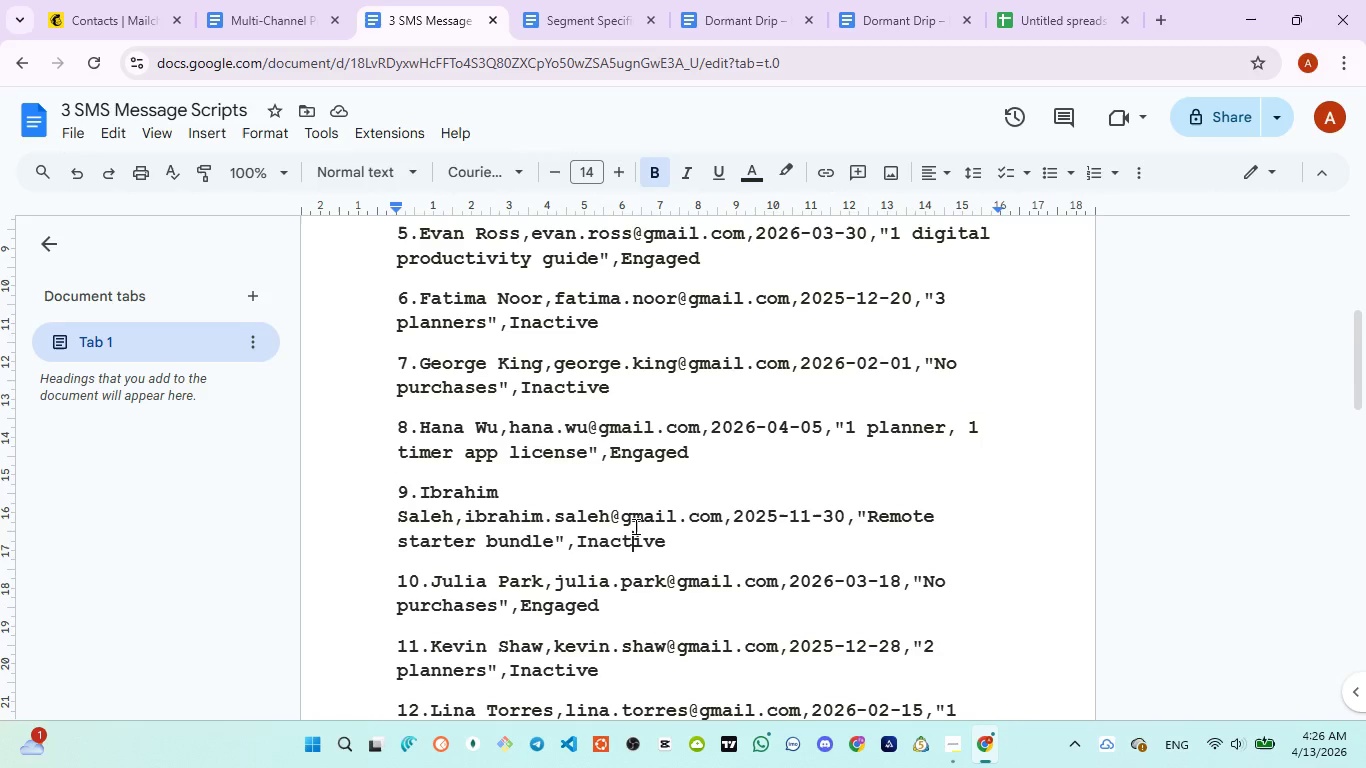 
key(ArrowDown)
 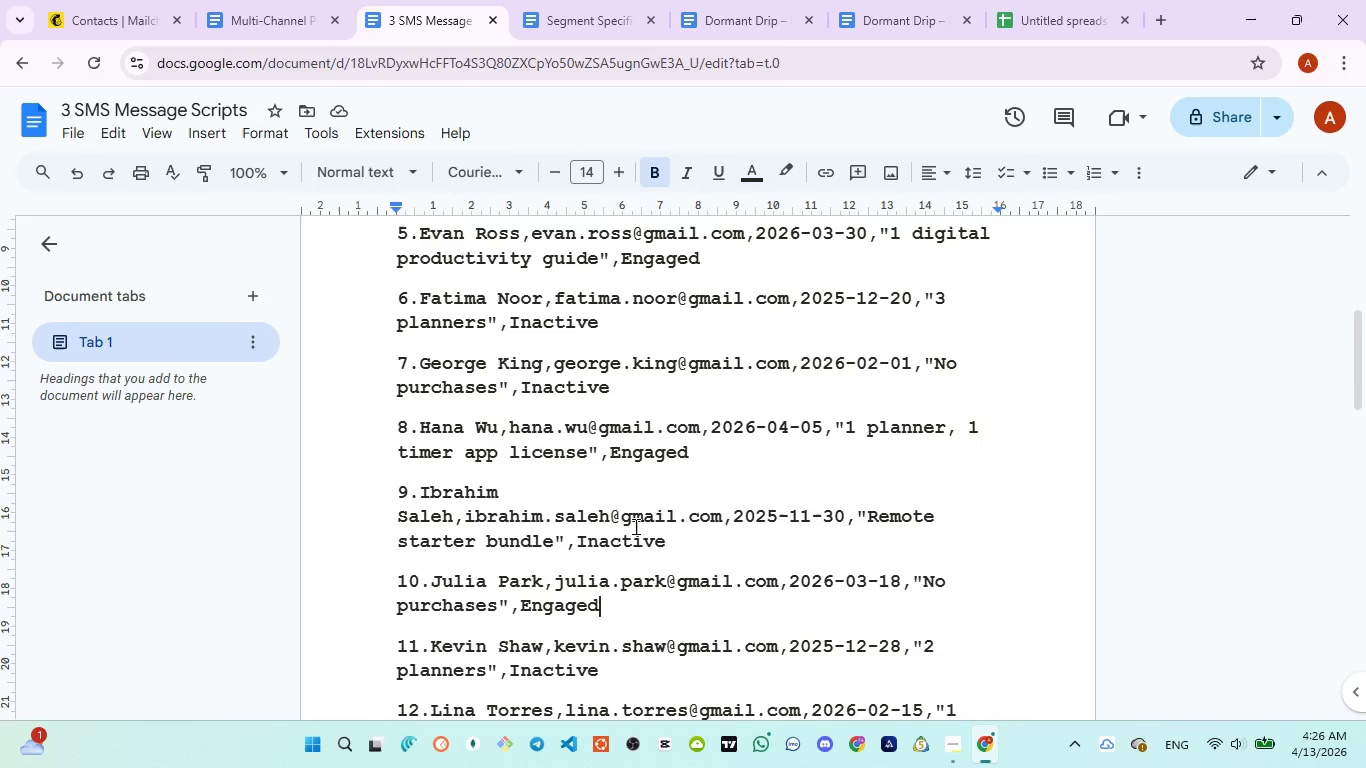 
key(ArrowDown)
 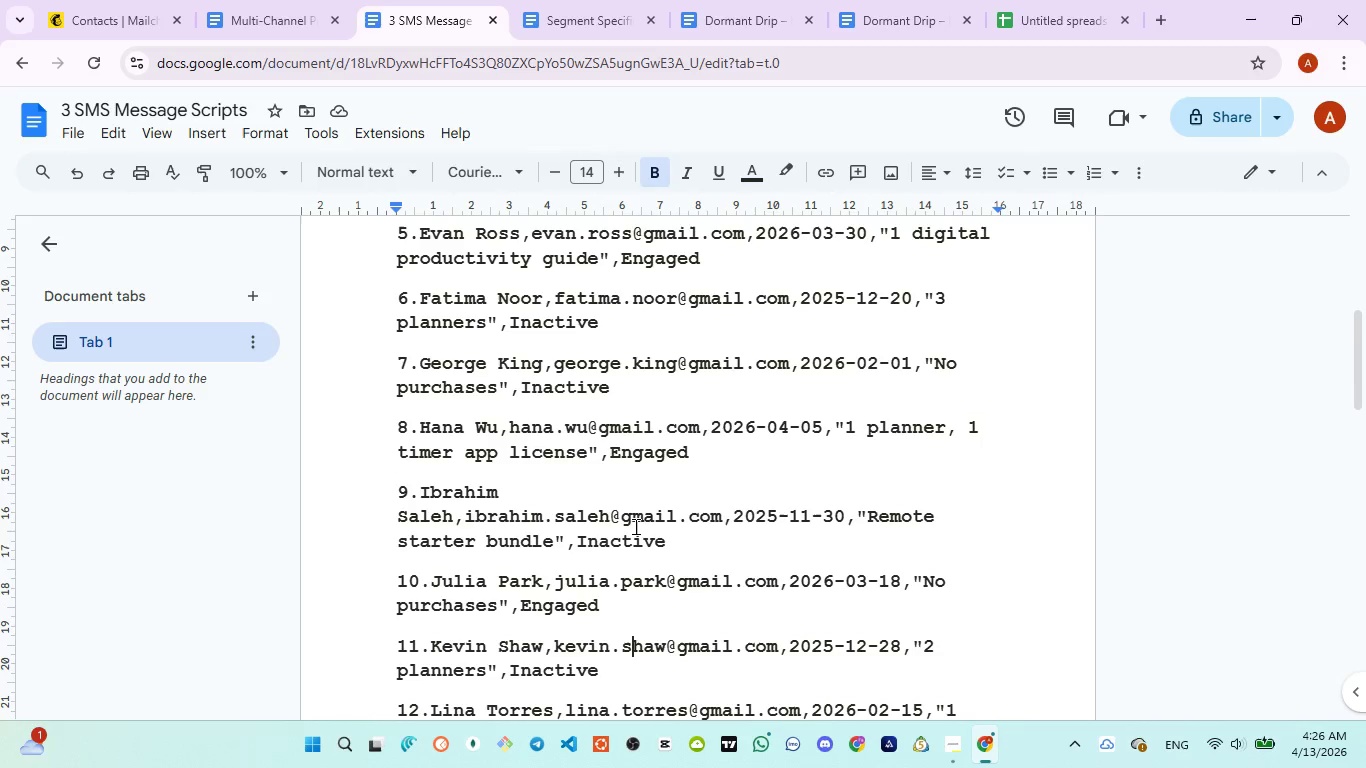 
key(ArrowDown)
 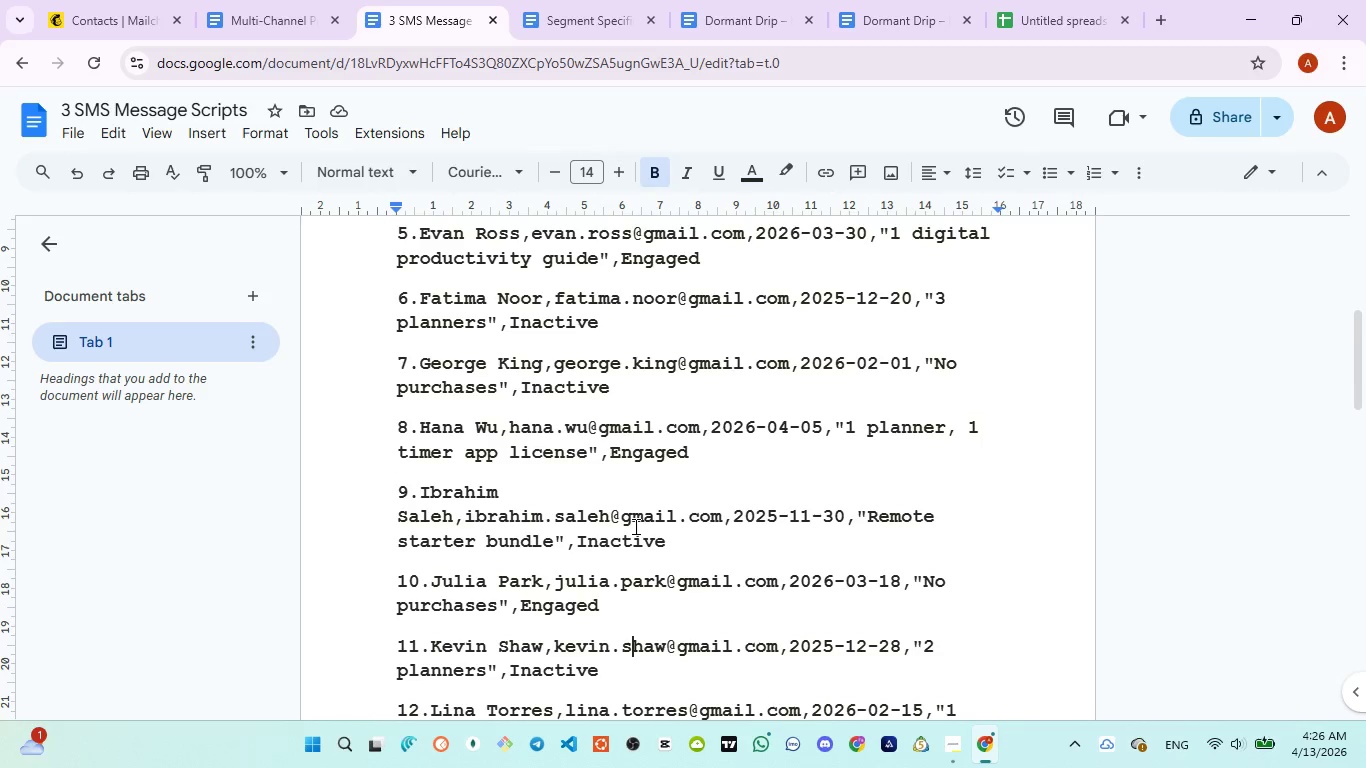 
key(ArrowDown)
 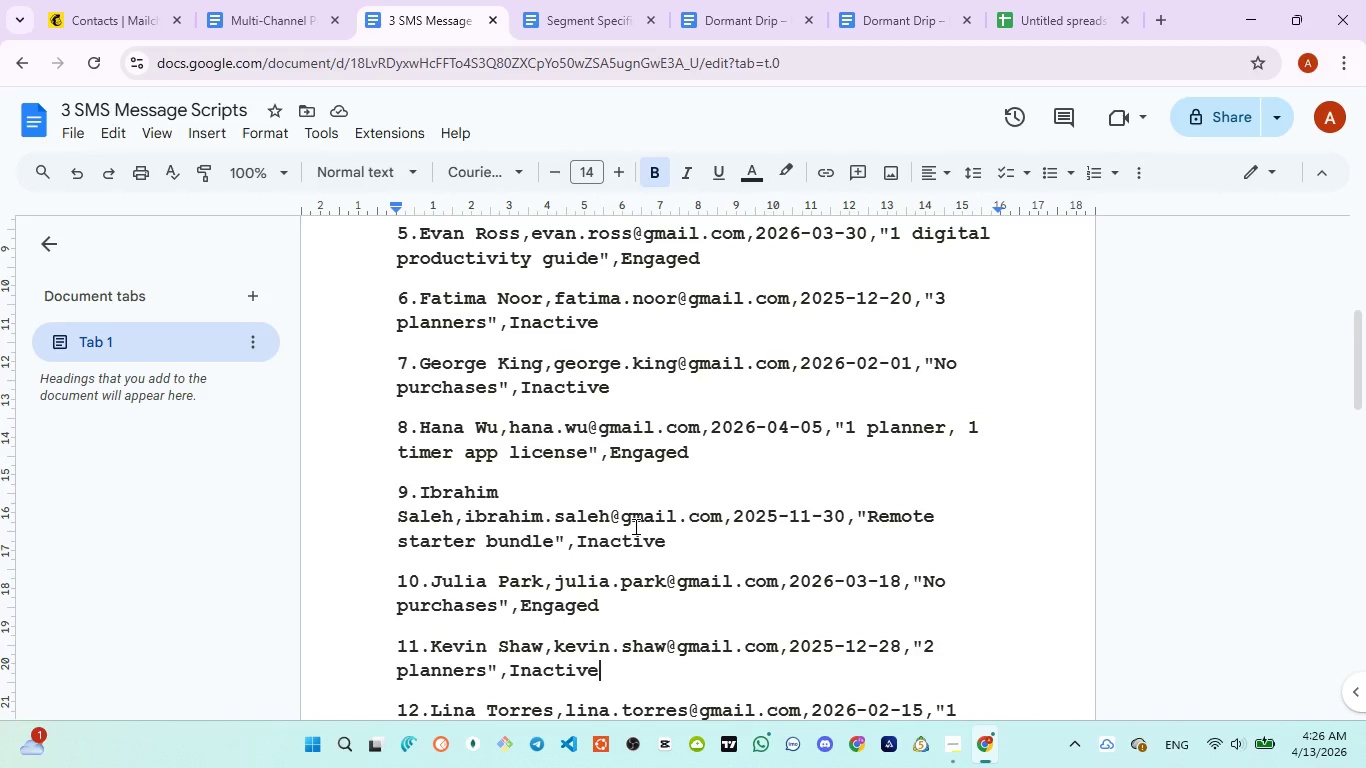 
key(ArrowDown)
 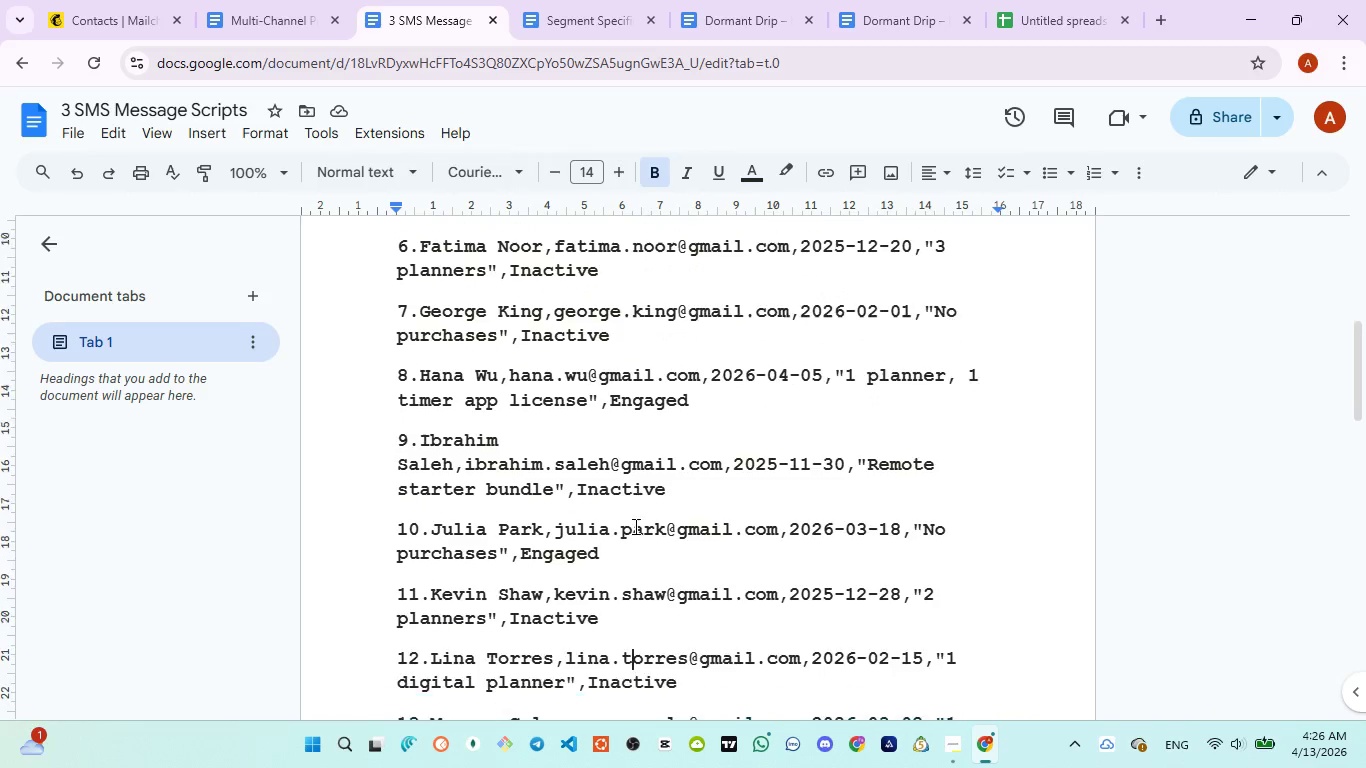 
key(ArrowDown)
 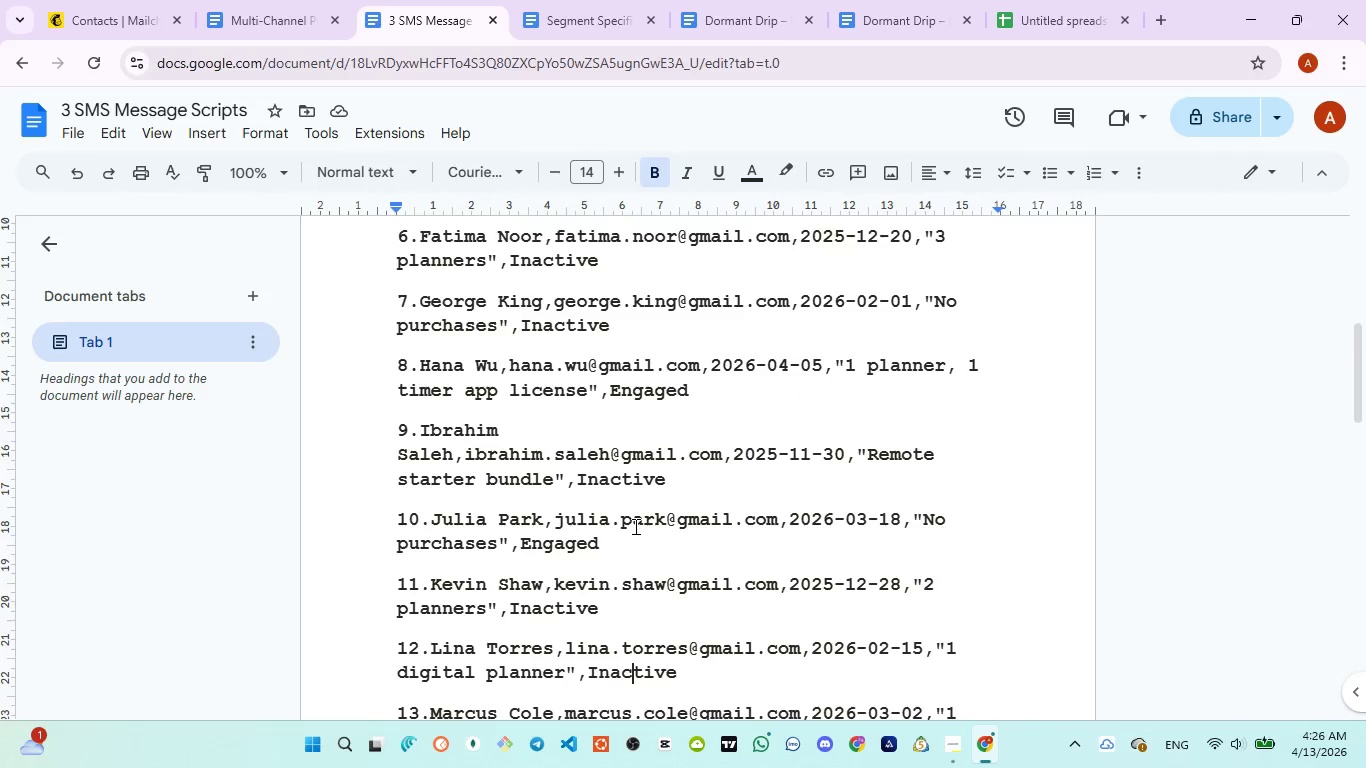 
key(ArrowDown)
 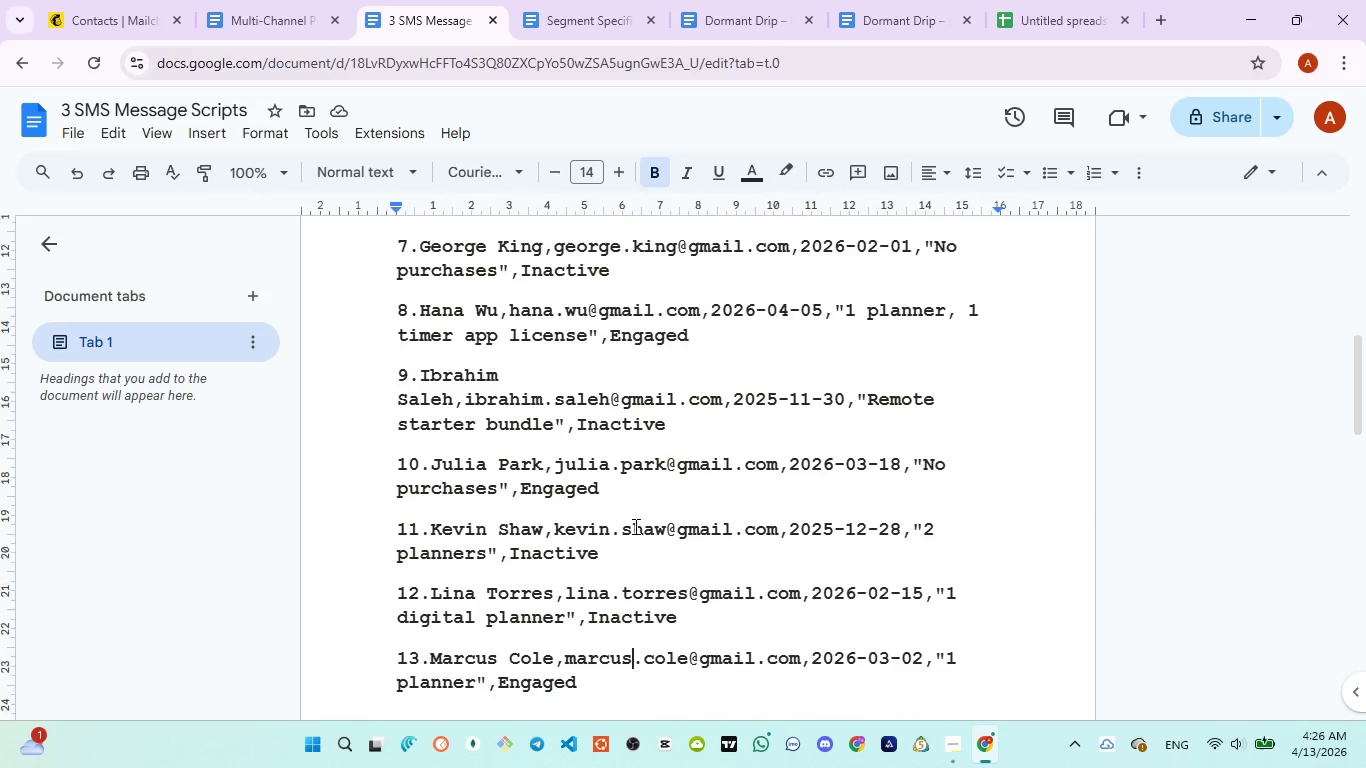 
key(ArrowDown)
 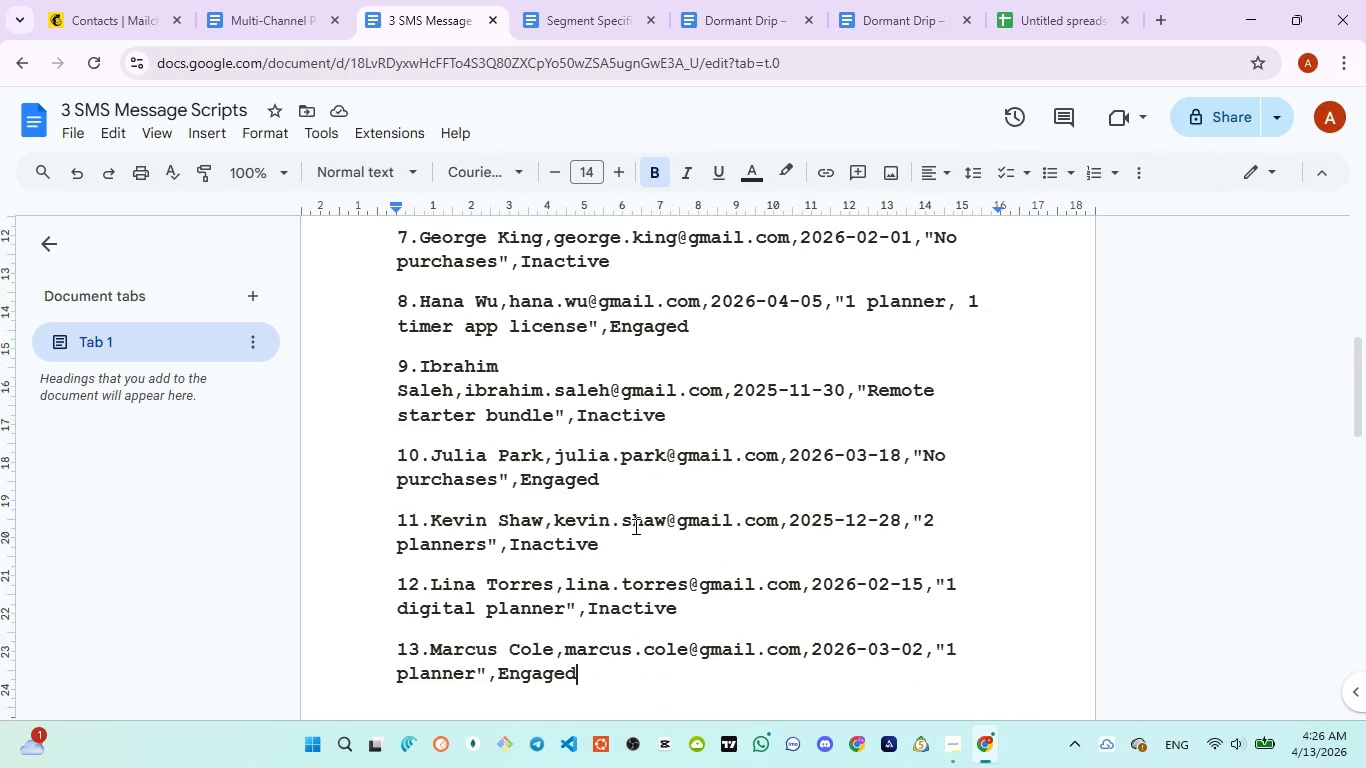 
key(ArrowDown)
 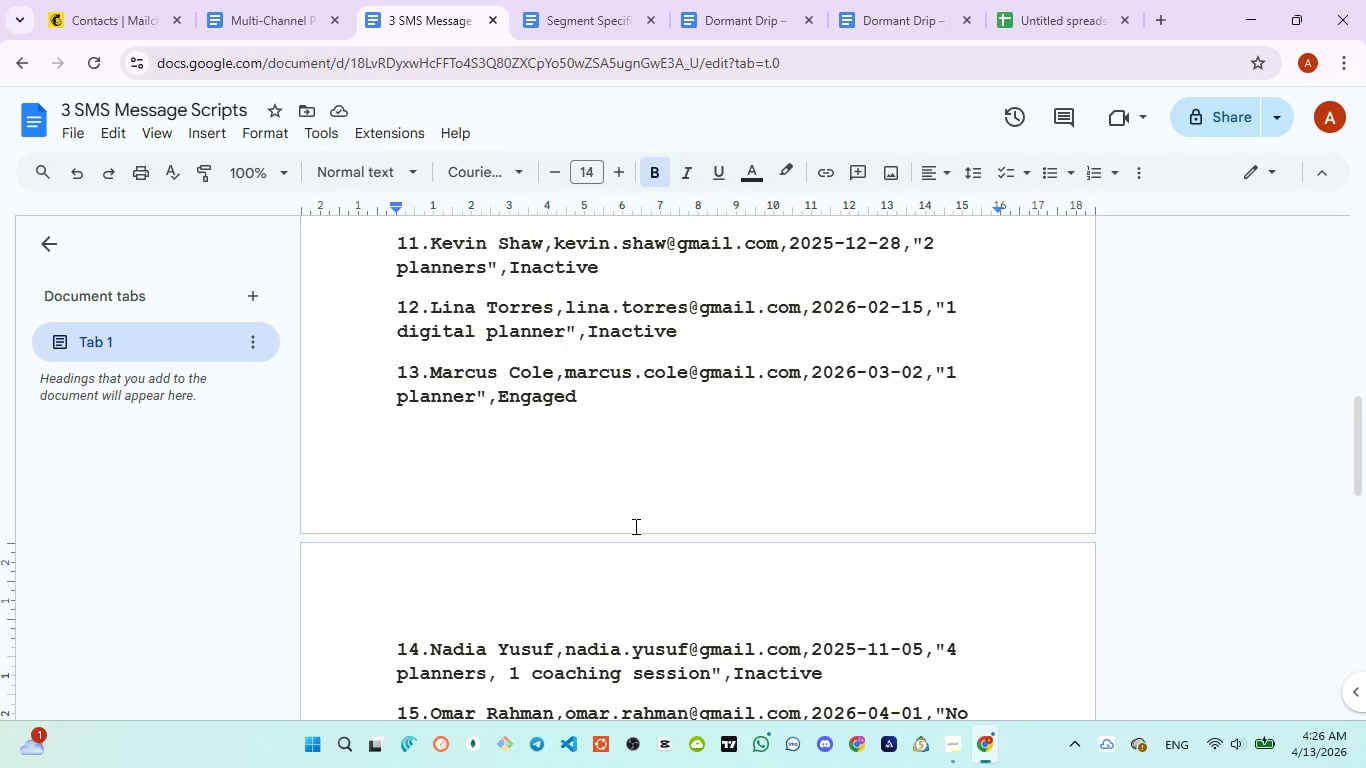 
key(ArrowUp)
 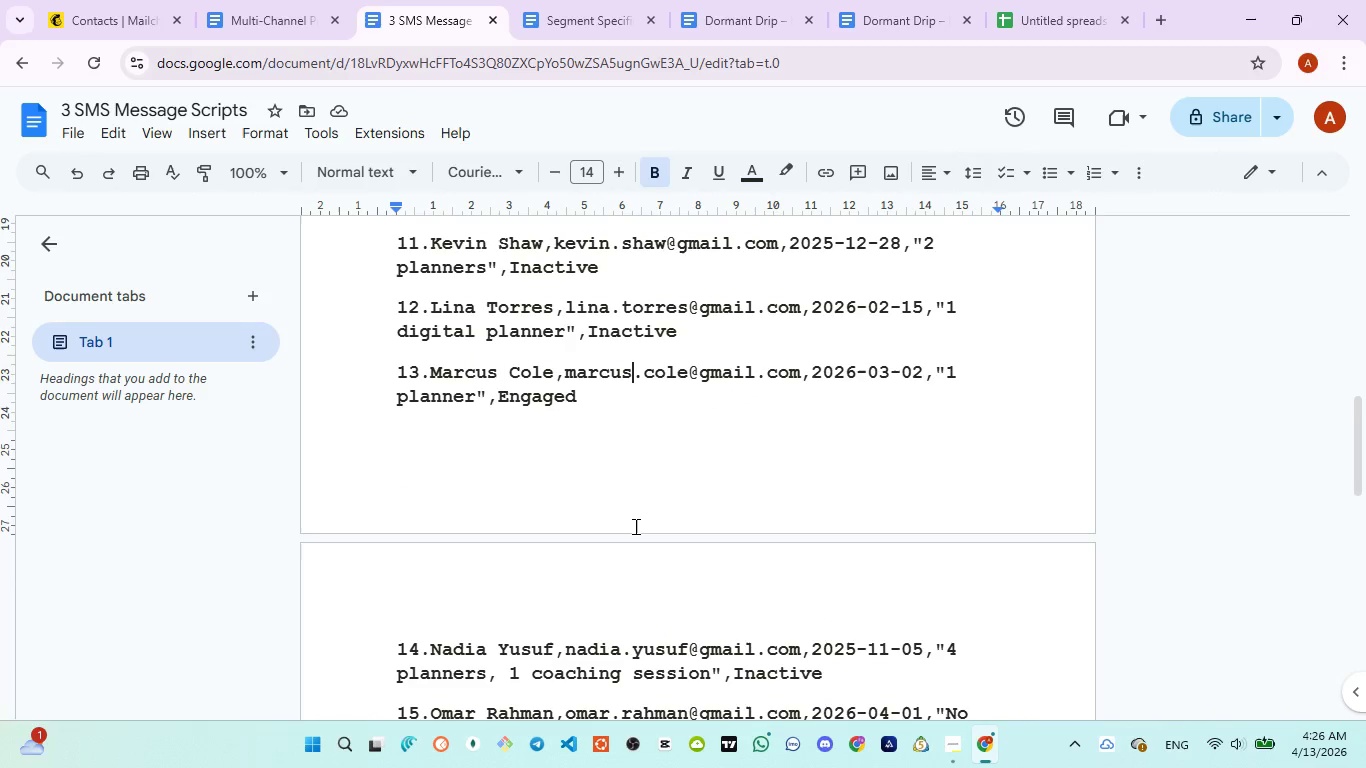 
key(ArrowUp)
 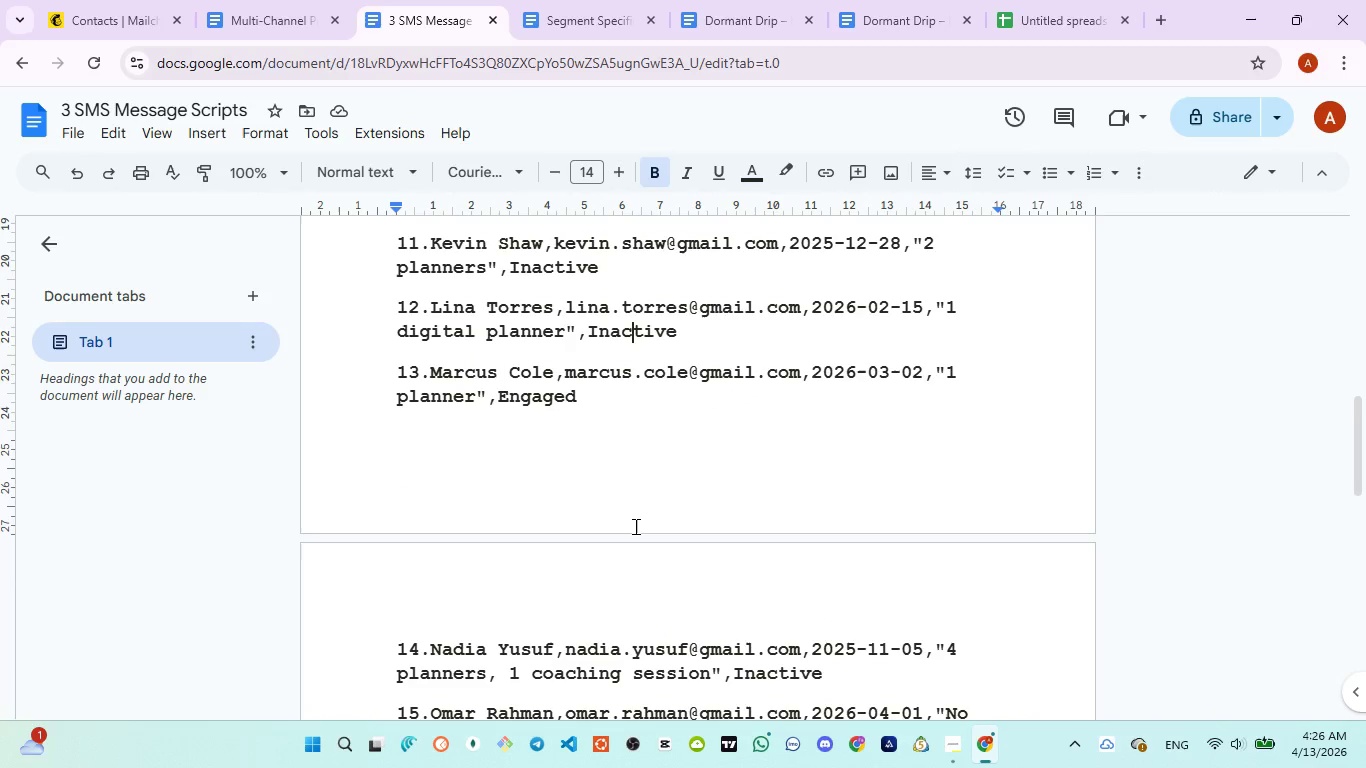 
key(ArrowUp)
 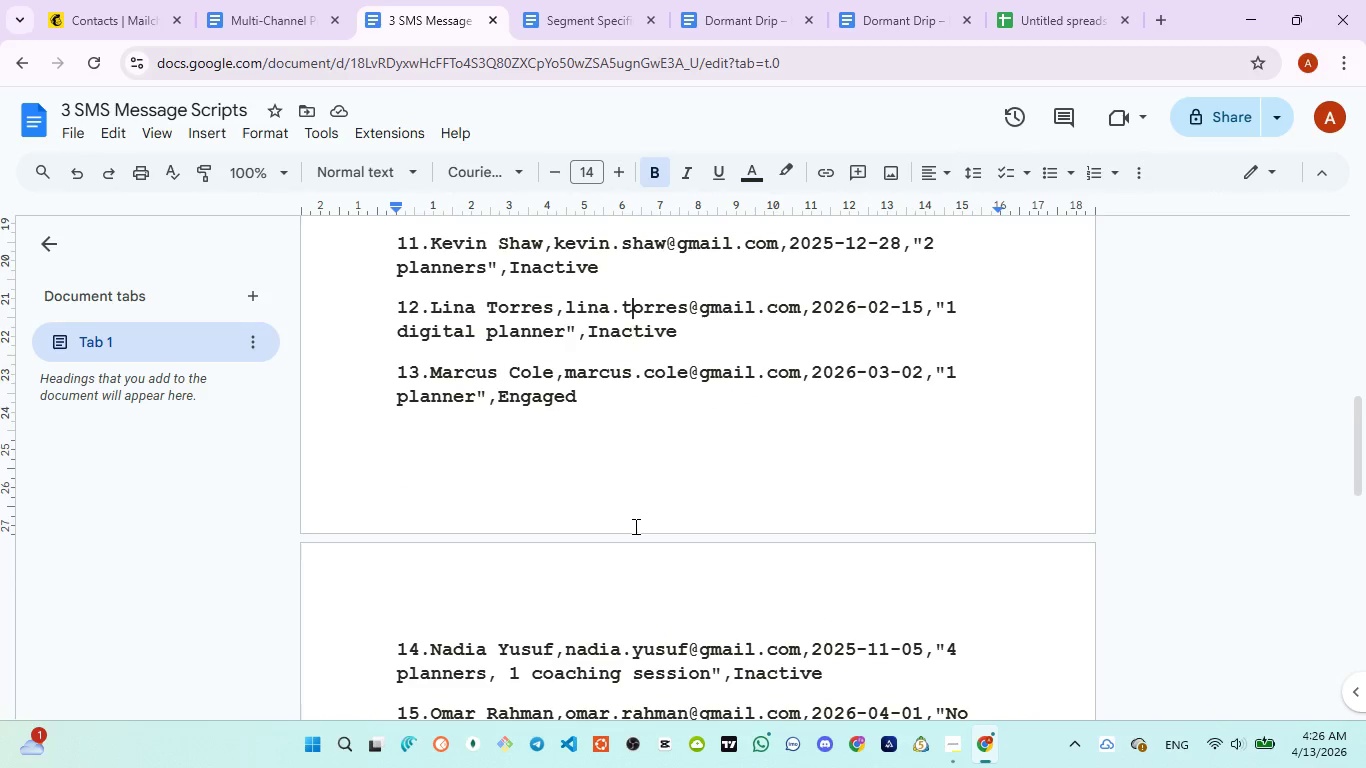 
key(ArrowUp)
 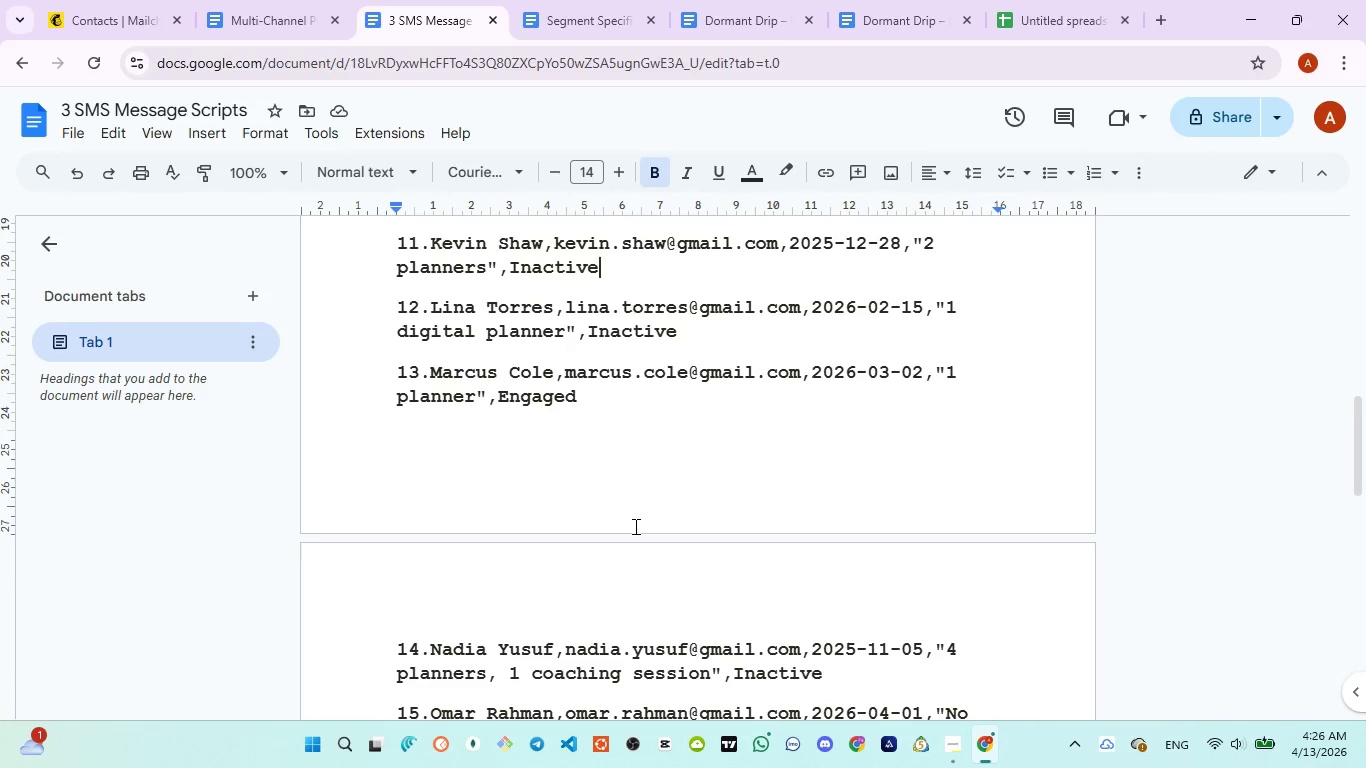 
key(ArrowUp)
 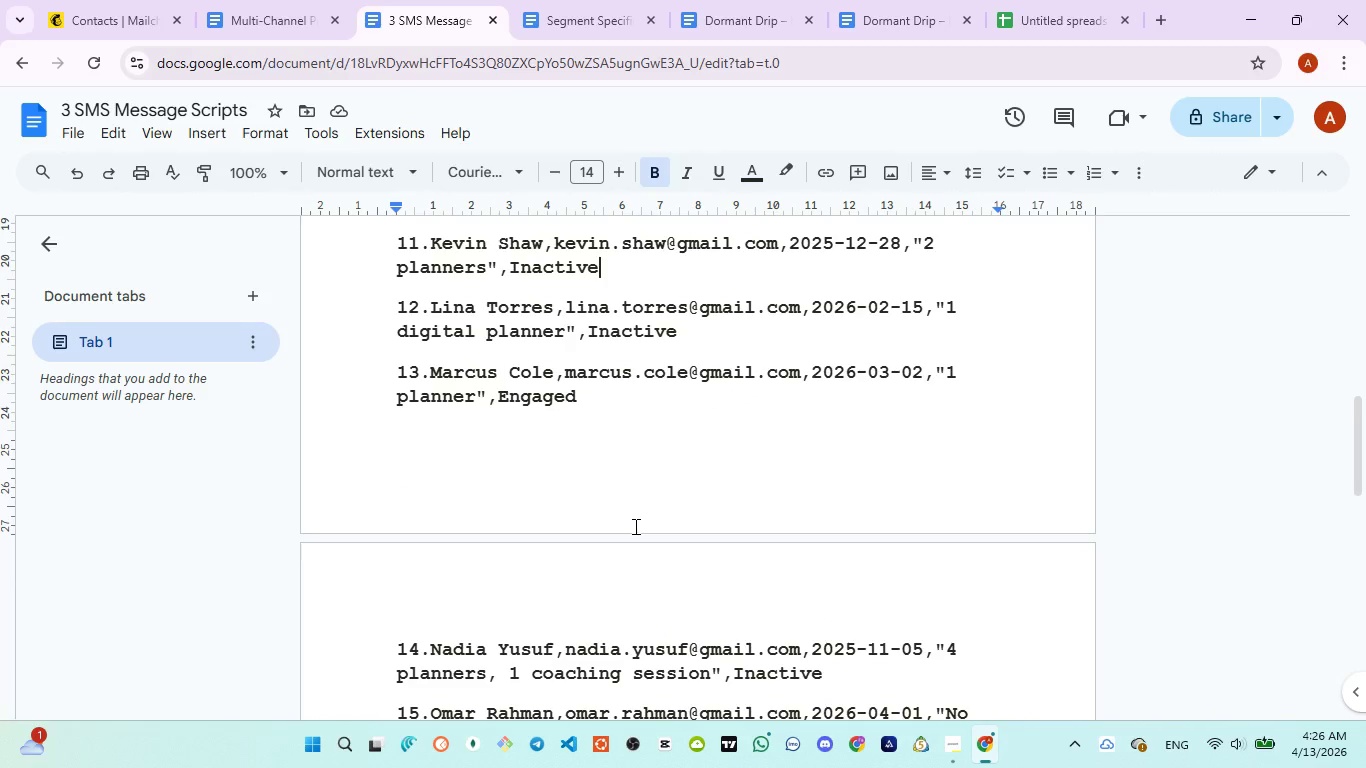 
key(ArrowUp)
 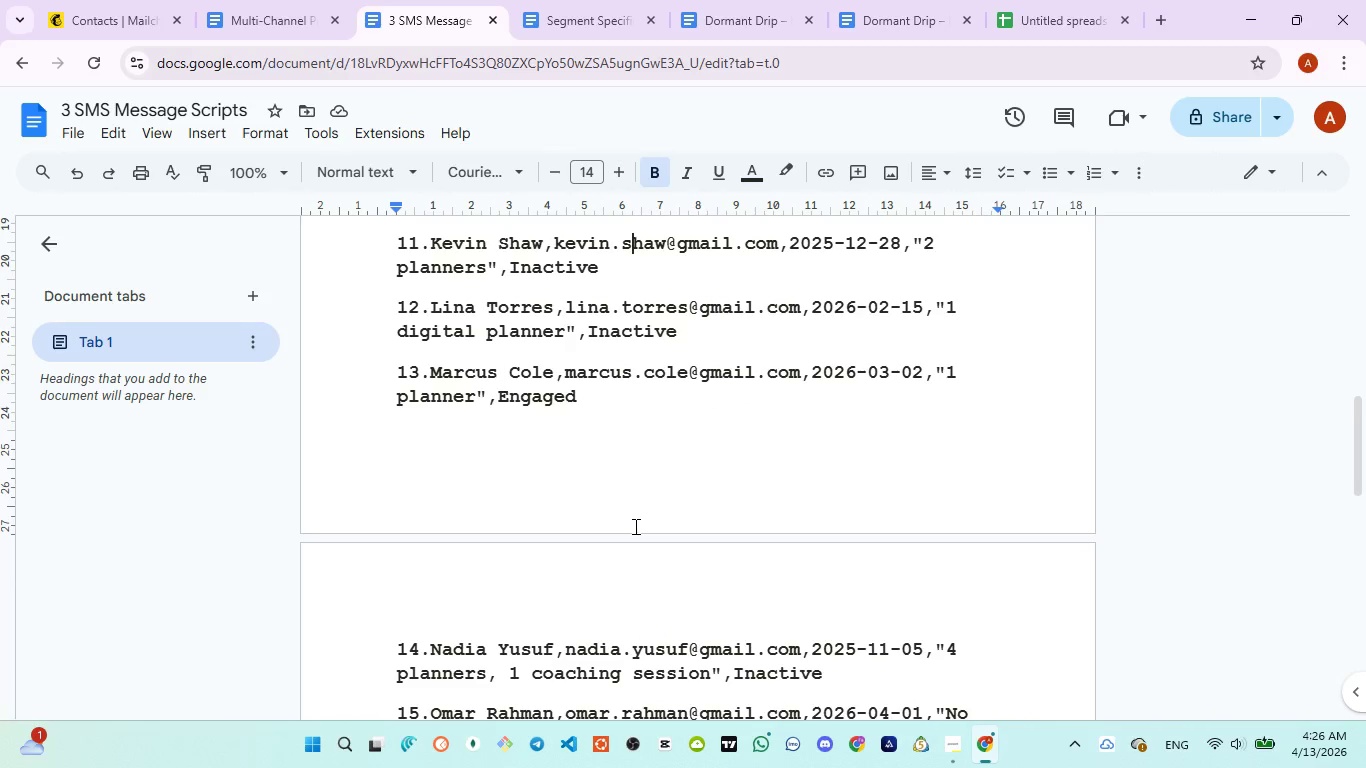 
key(ArrowUp)
 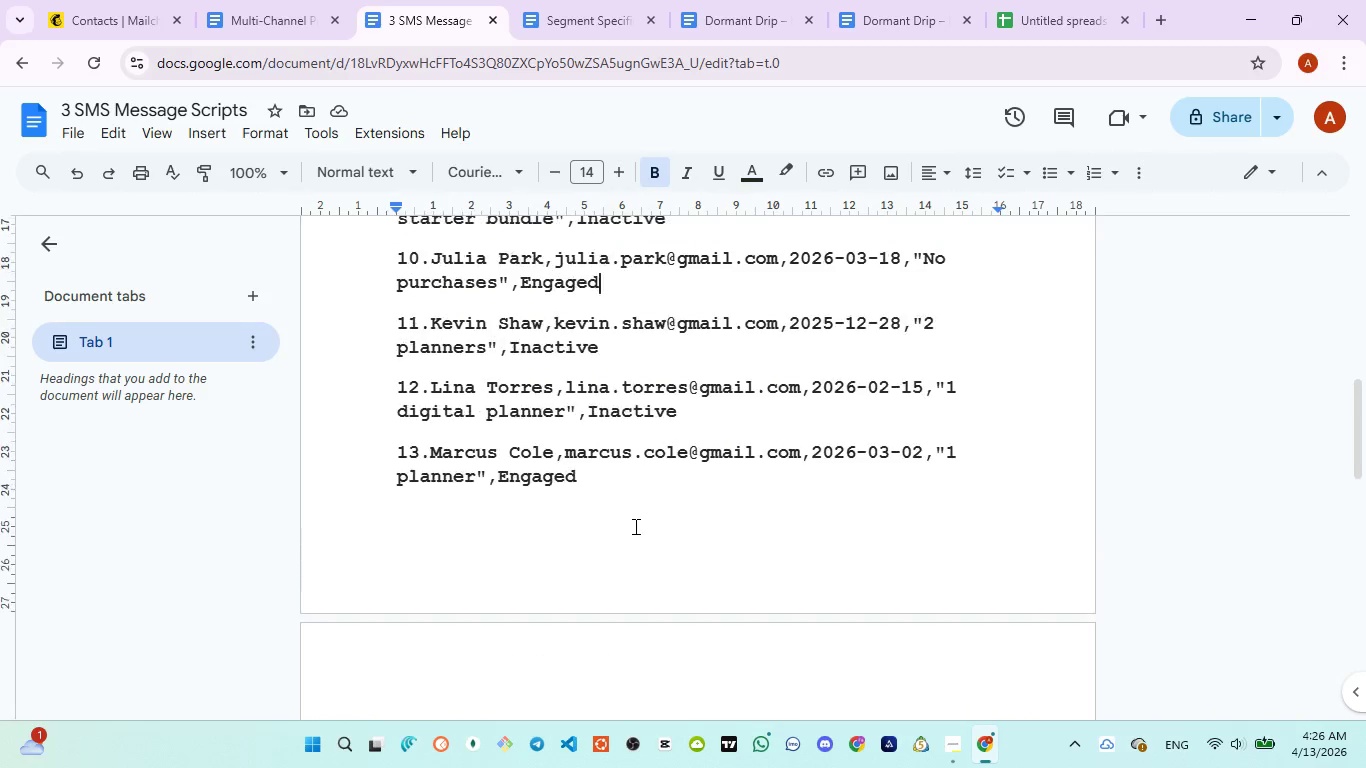 
key(ArrowUp)
 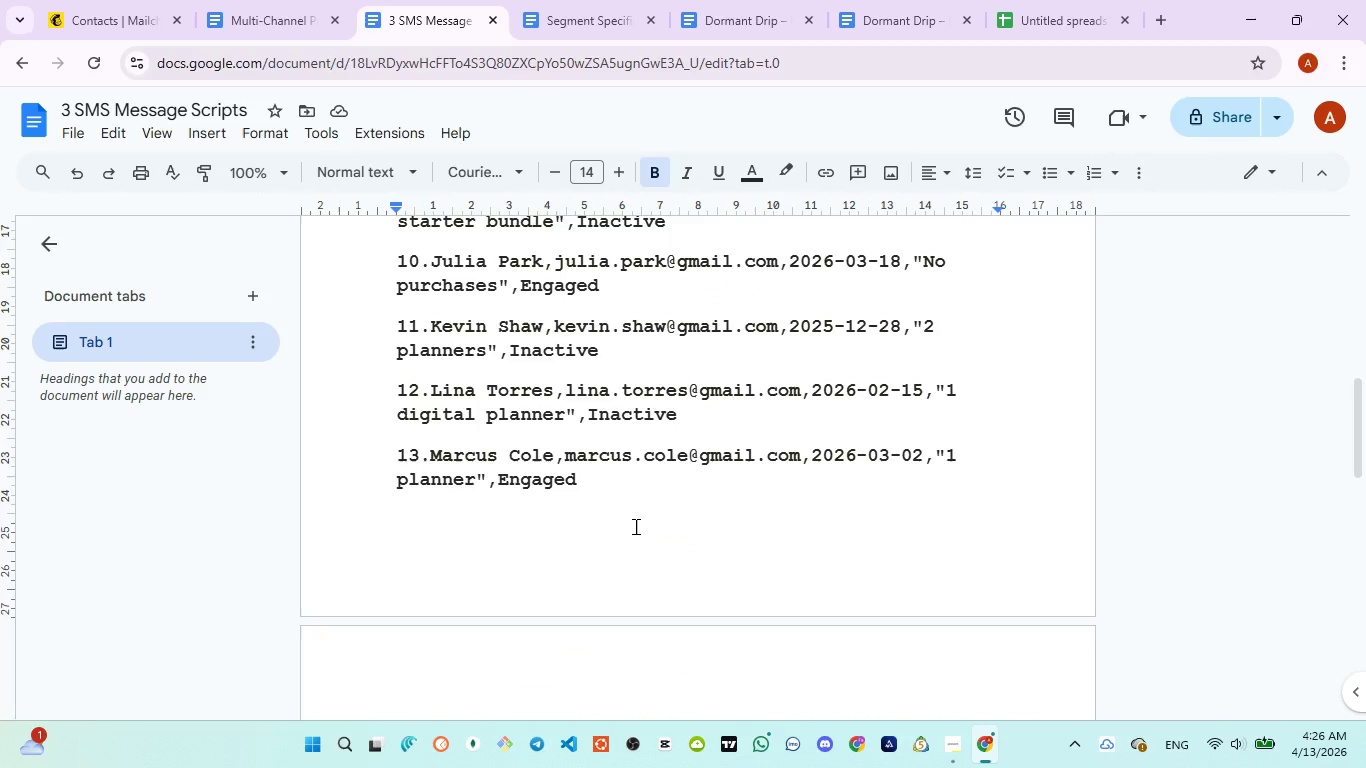 
key(ArrowUp)
 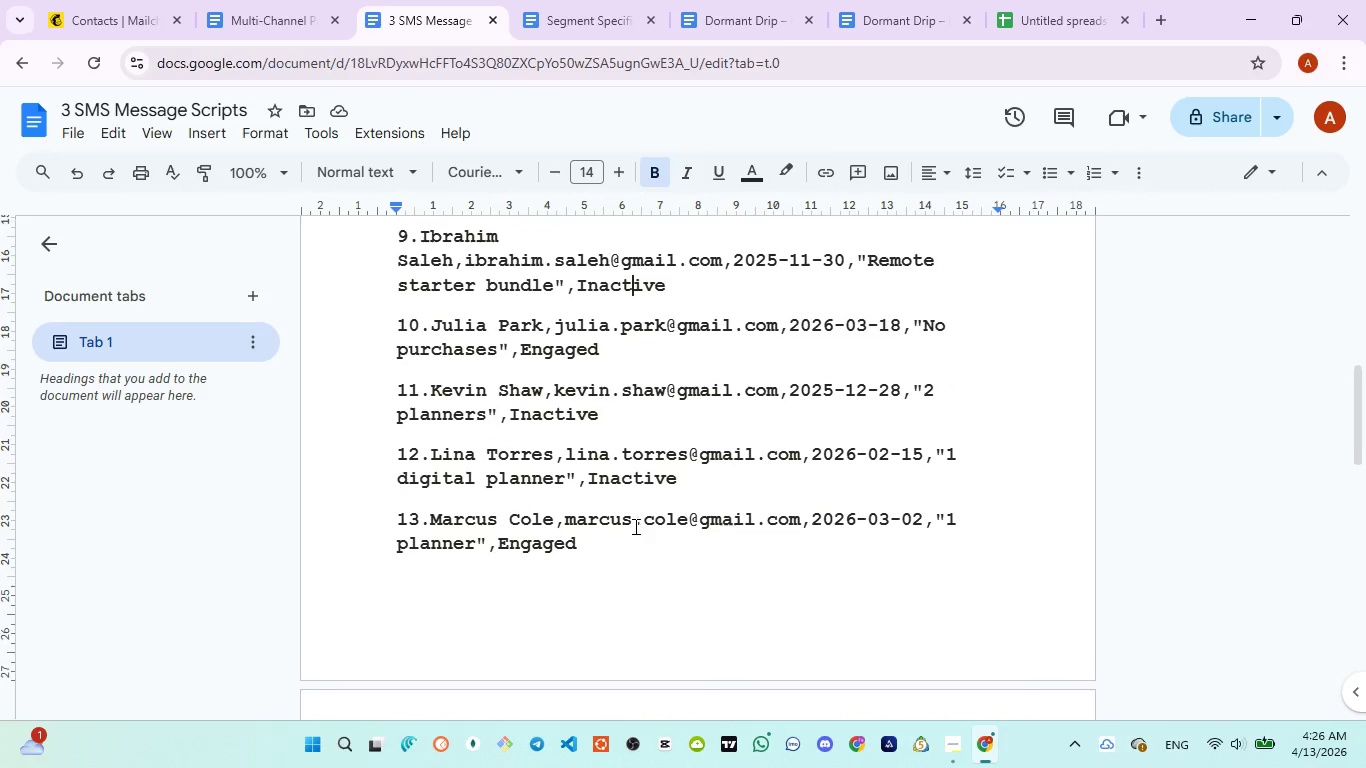 
key(ArrowUp)
 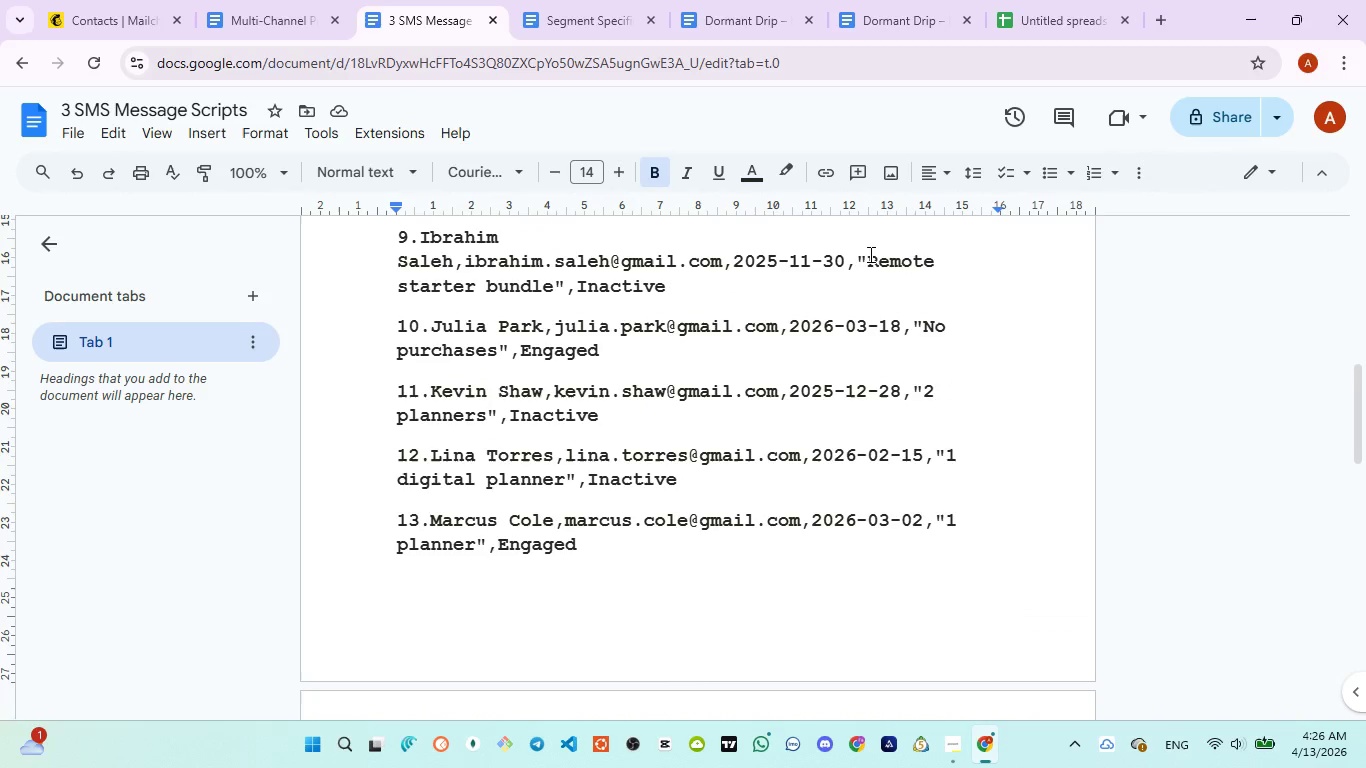 
left_click_drag(start_coordinate=[864, 253], to_coordinate=[556, 291])
 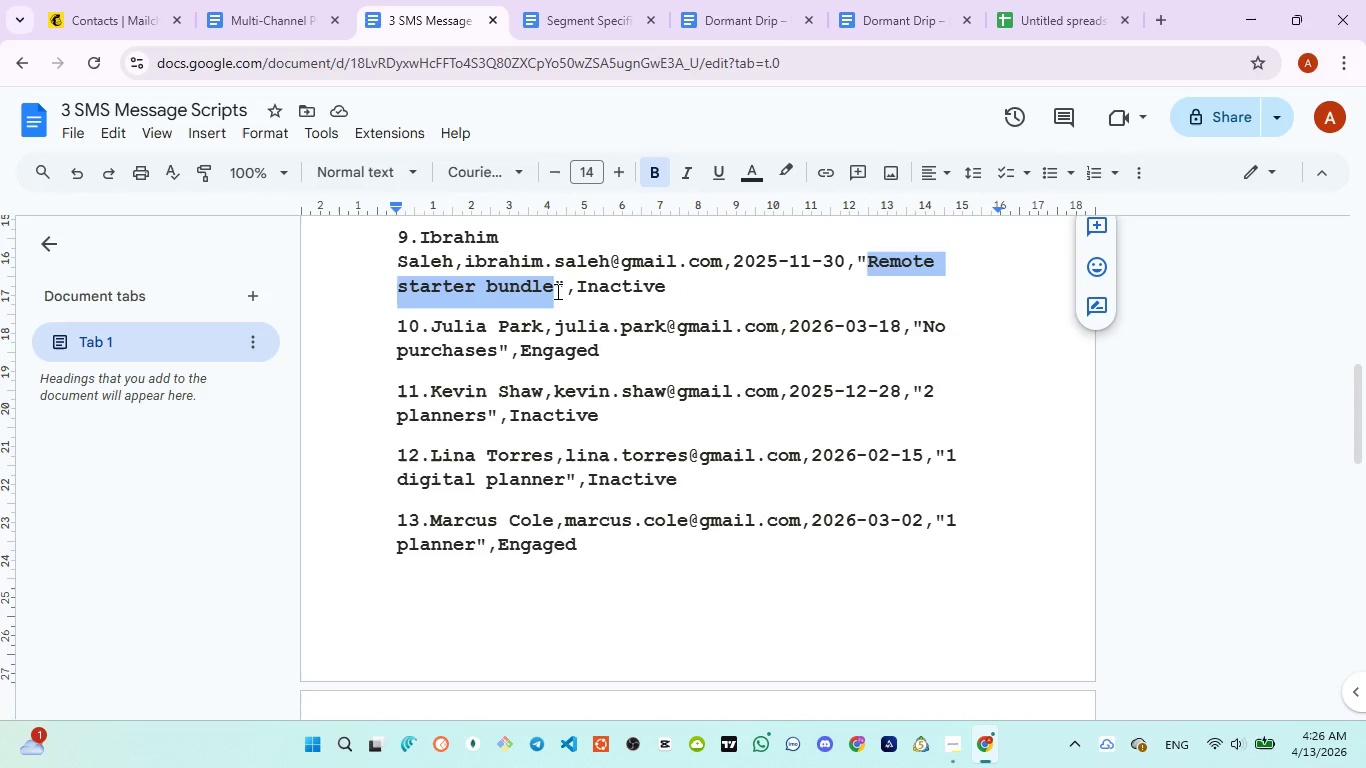 
key(Control+C)
 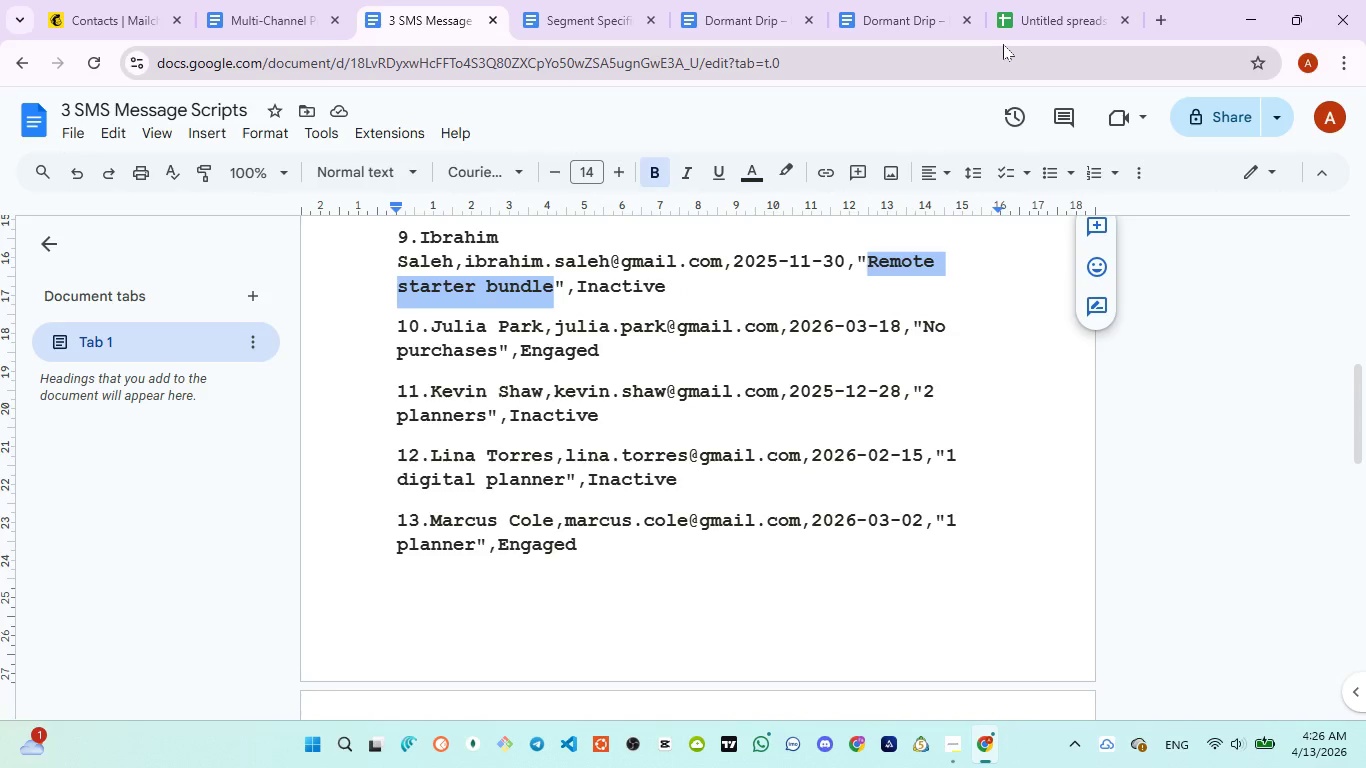 
left_click([1021, 25])
 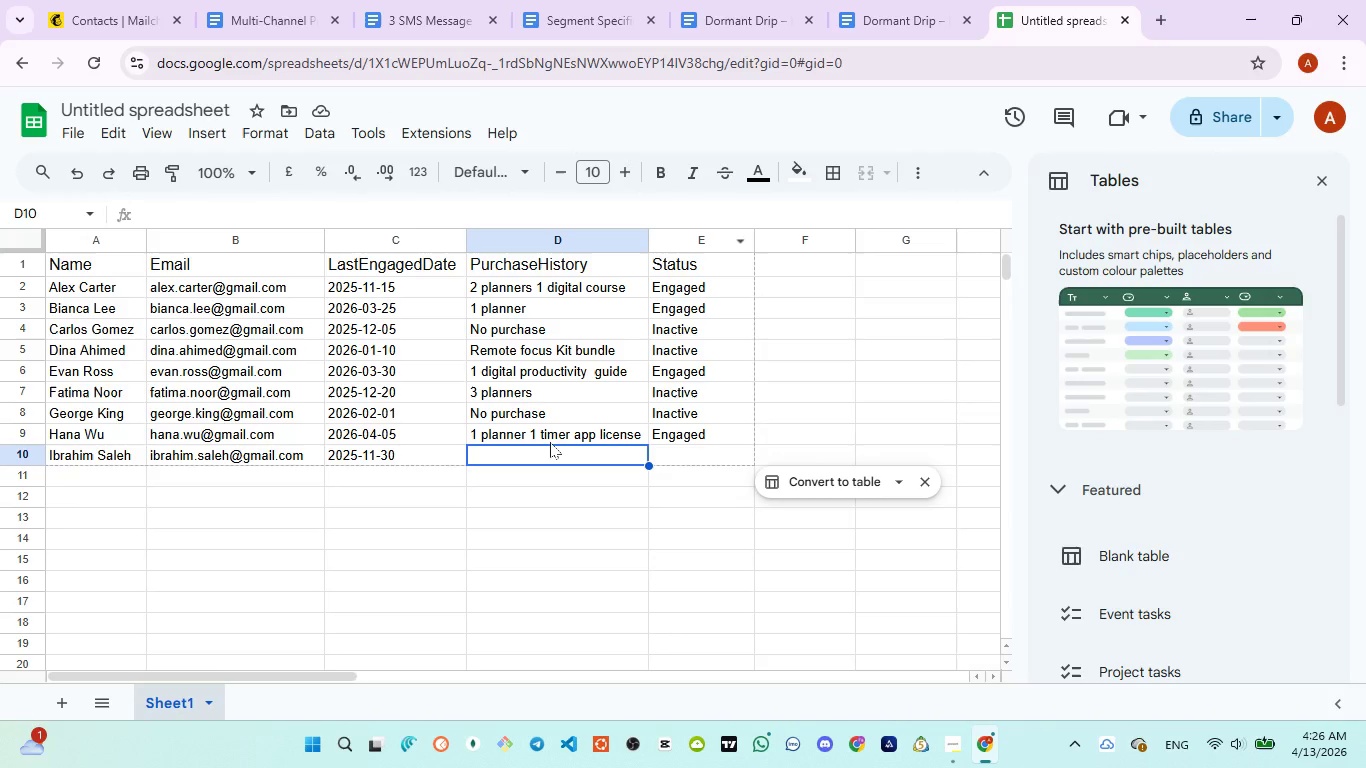 
key(Control+V)
 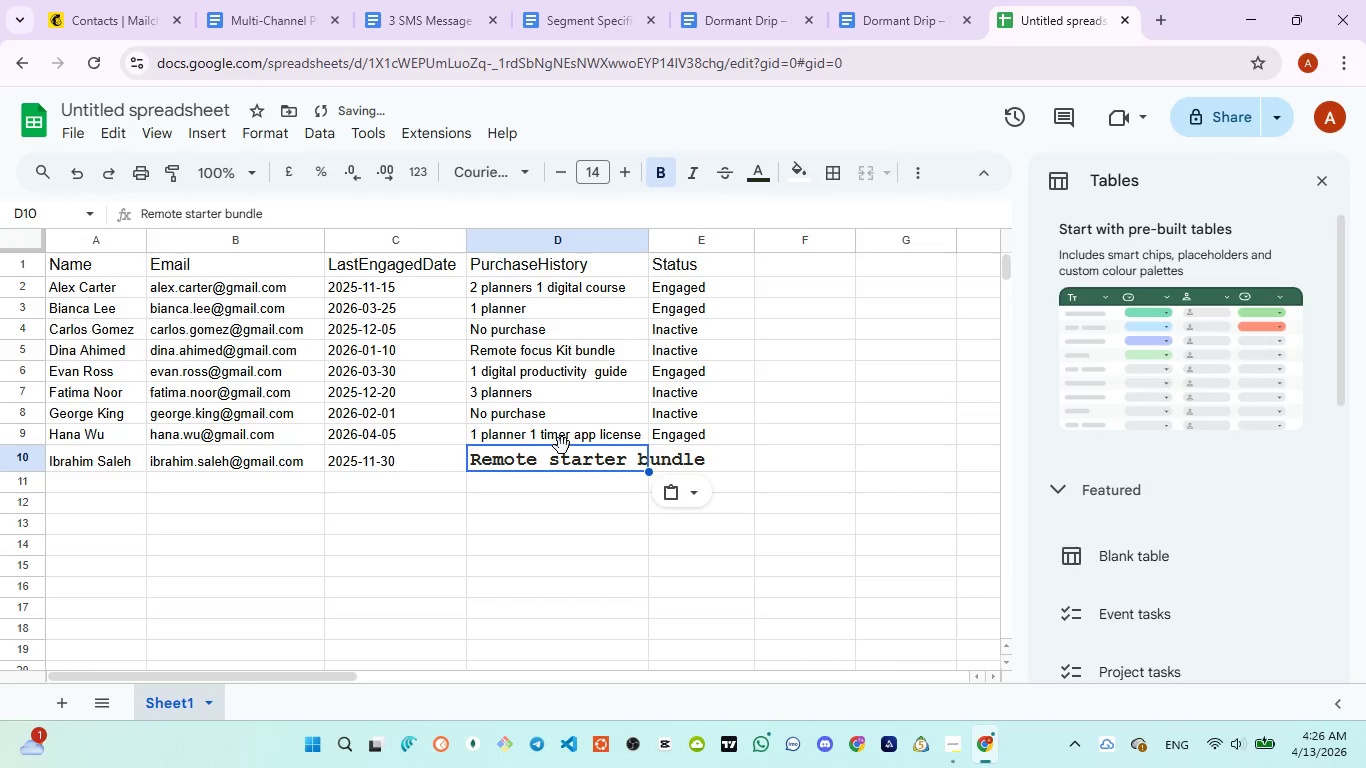 
key(Control+Z)
 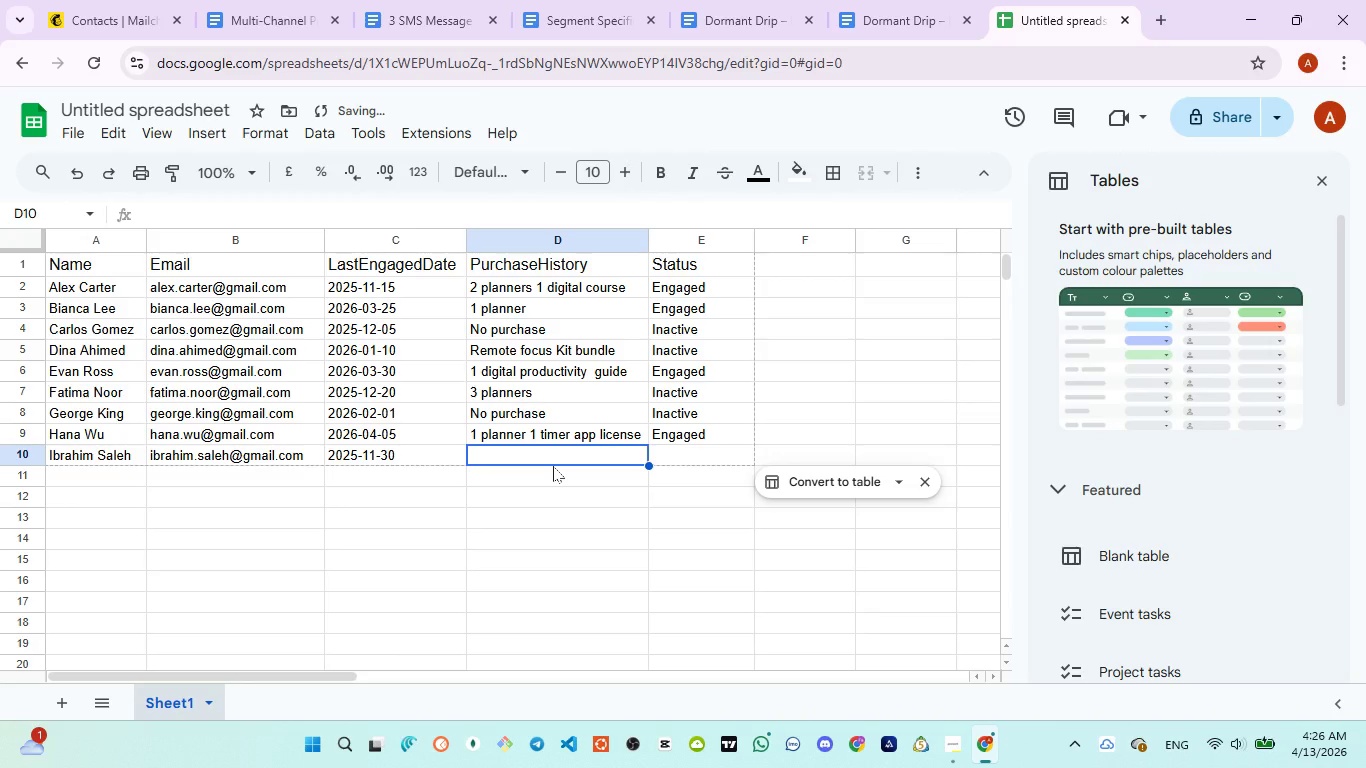 
type(Remote S)
key(Backspace)
type(starter buli)
 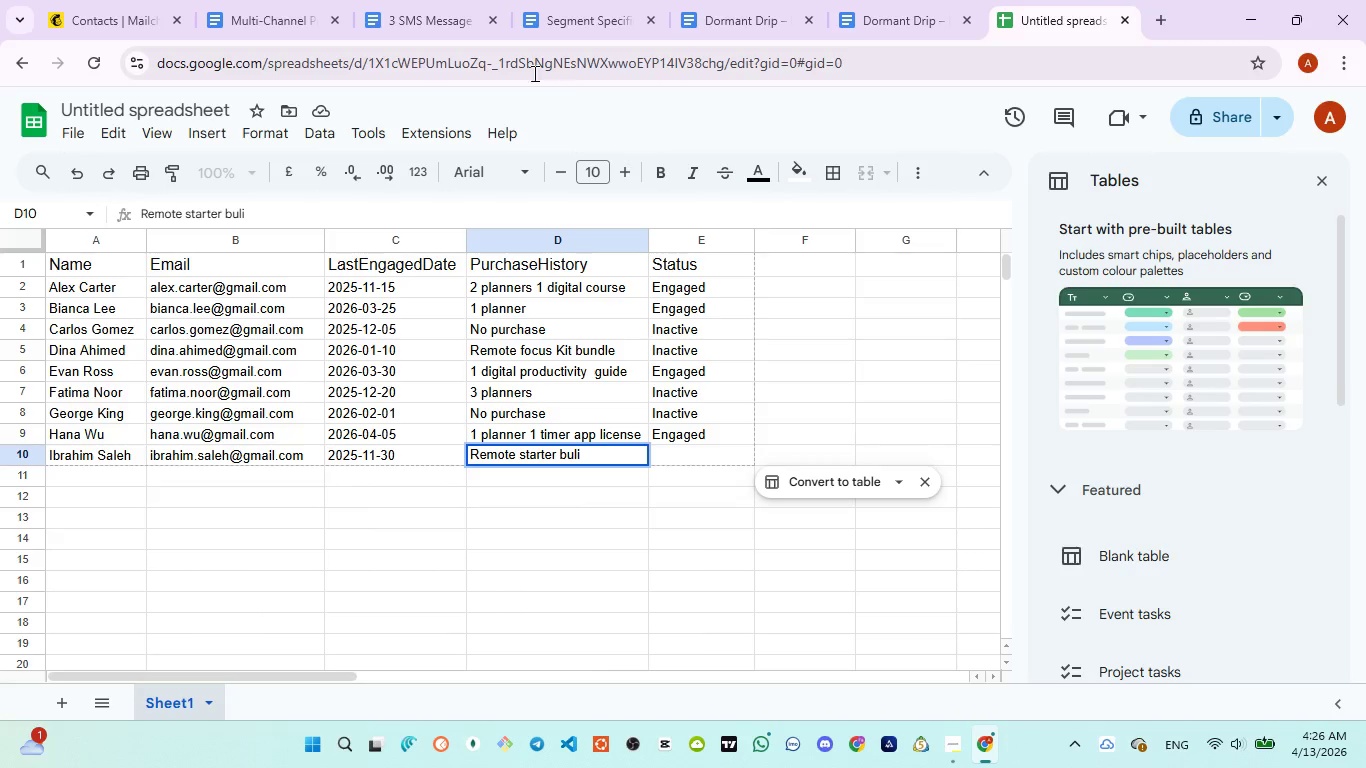 
left_click([422, 30])
 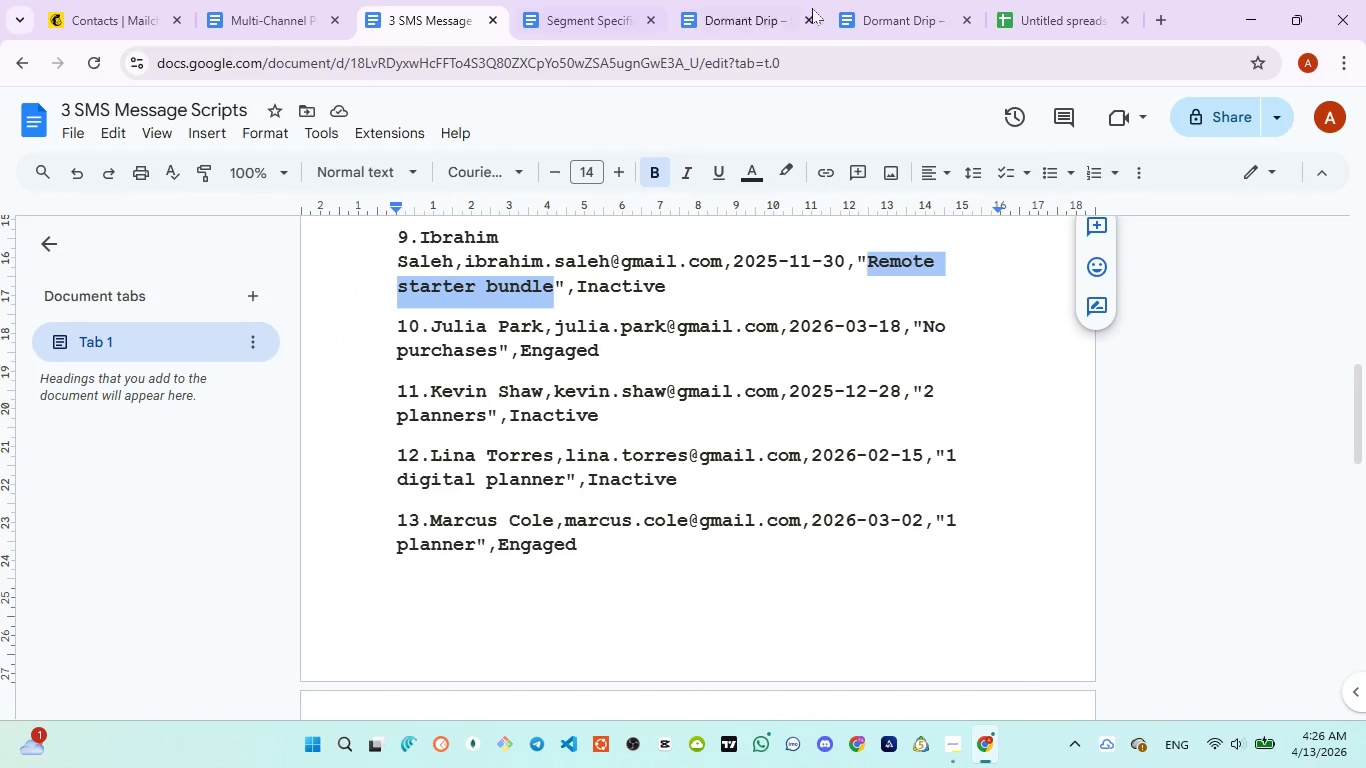 
left_click([1047, 21])
 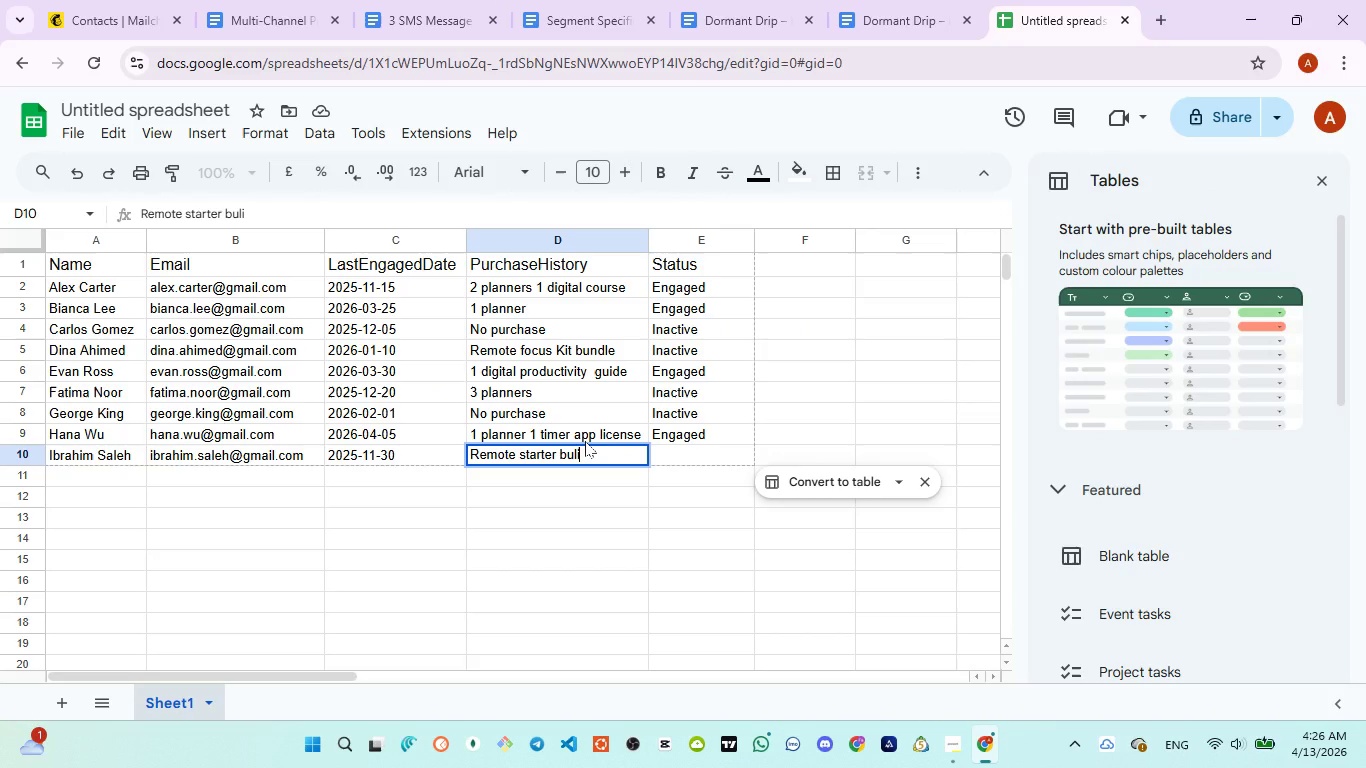 
key(Backspace)
key(Backspace)
type(ndle)
 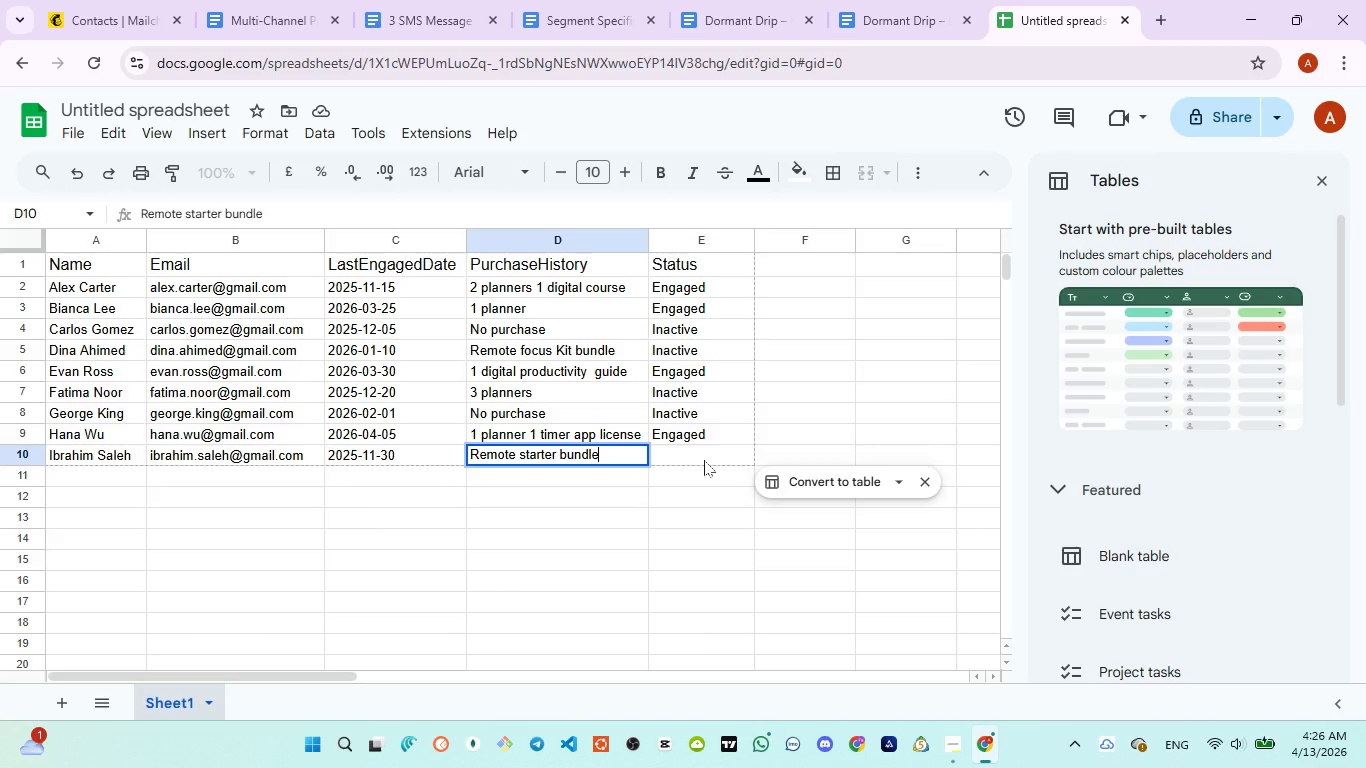 
left_click([704, 460])
 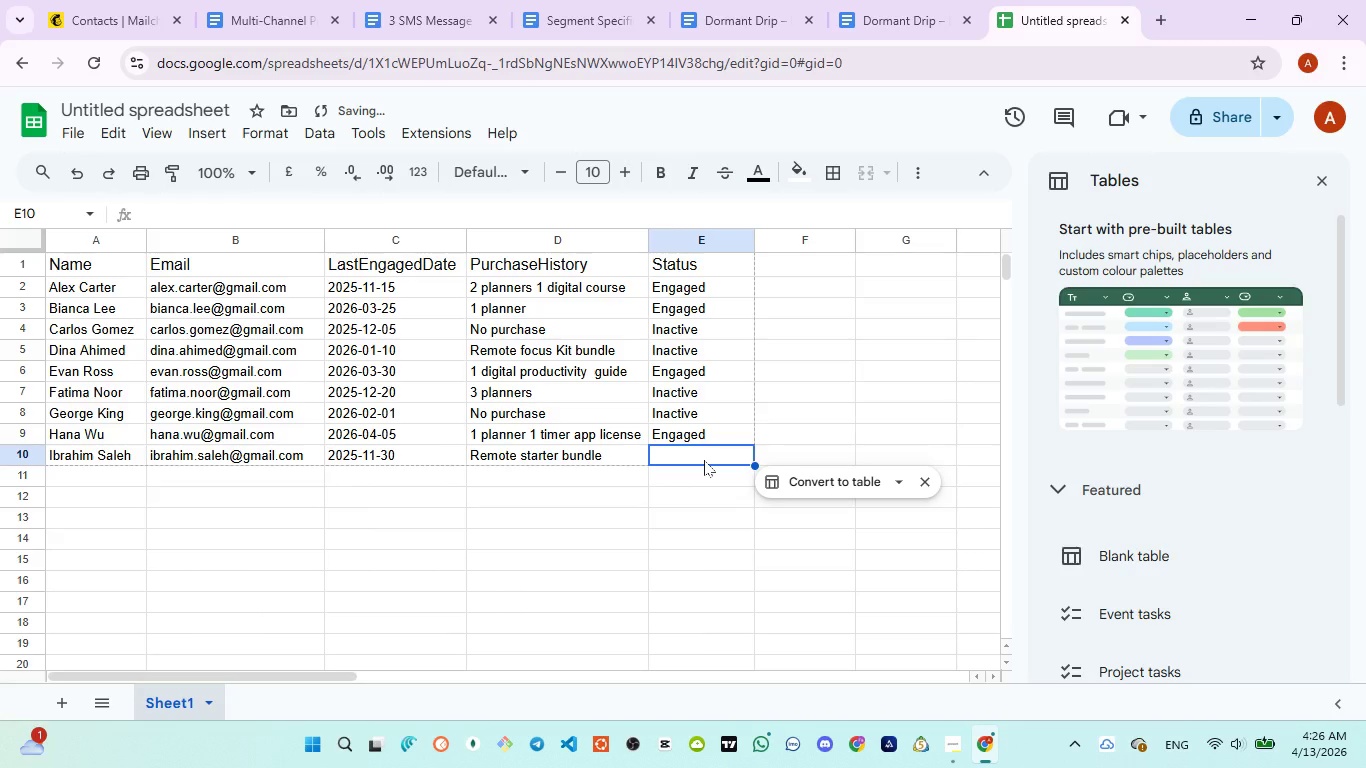 
key(I)
 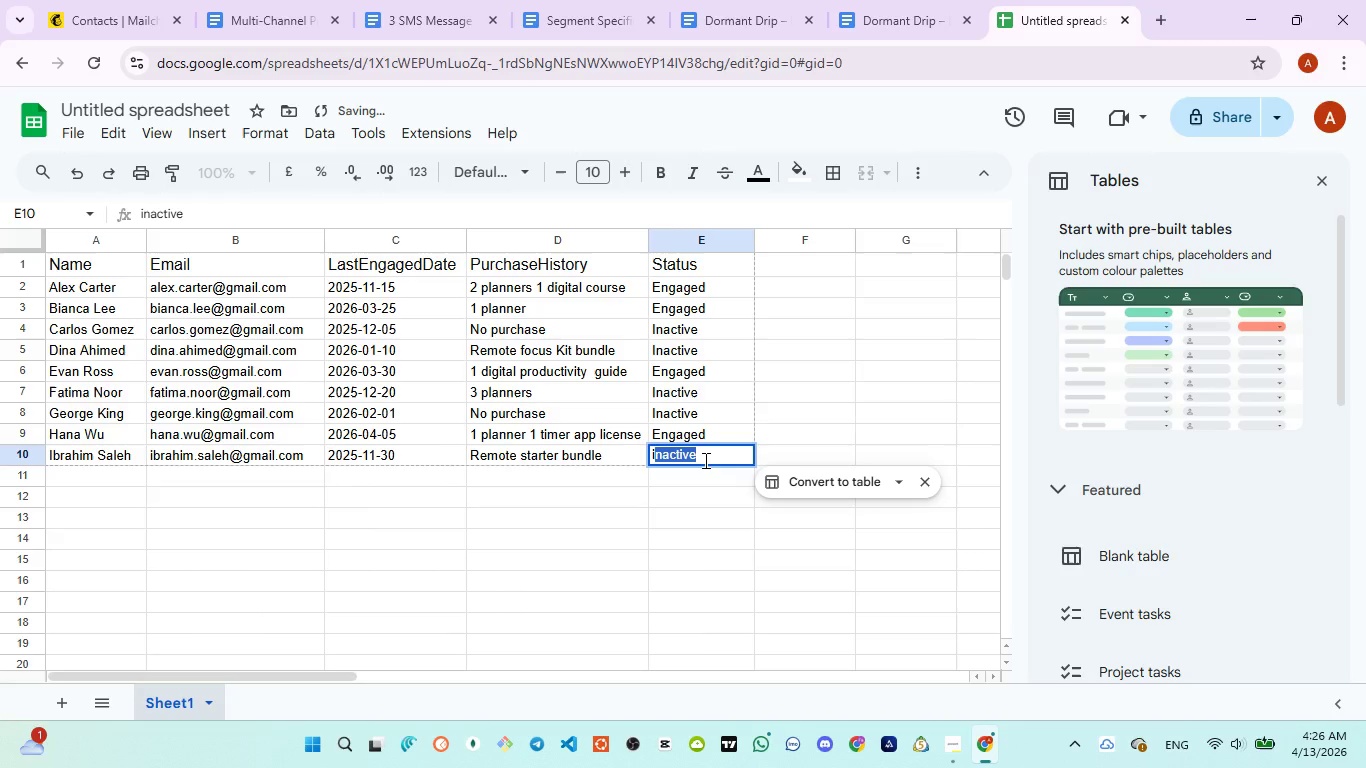 
key(ArrowLeft)
 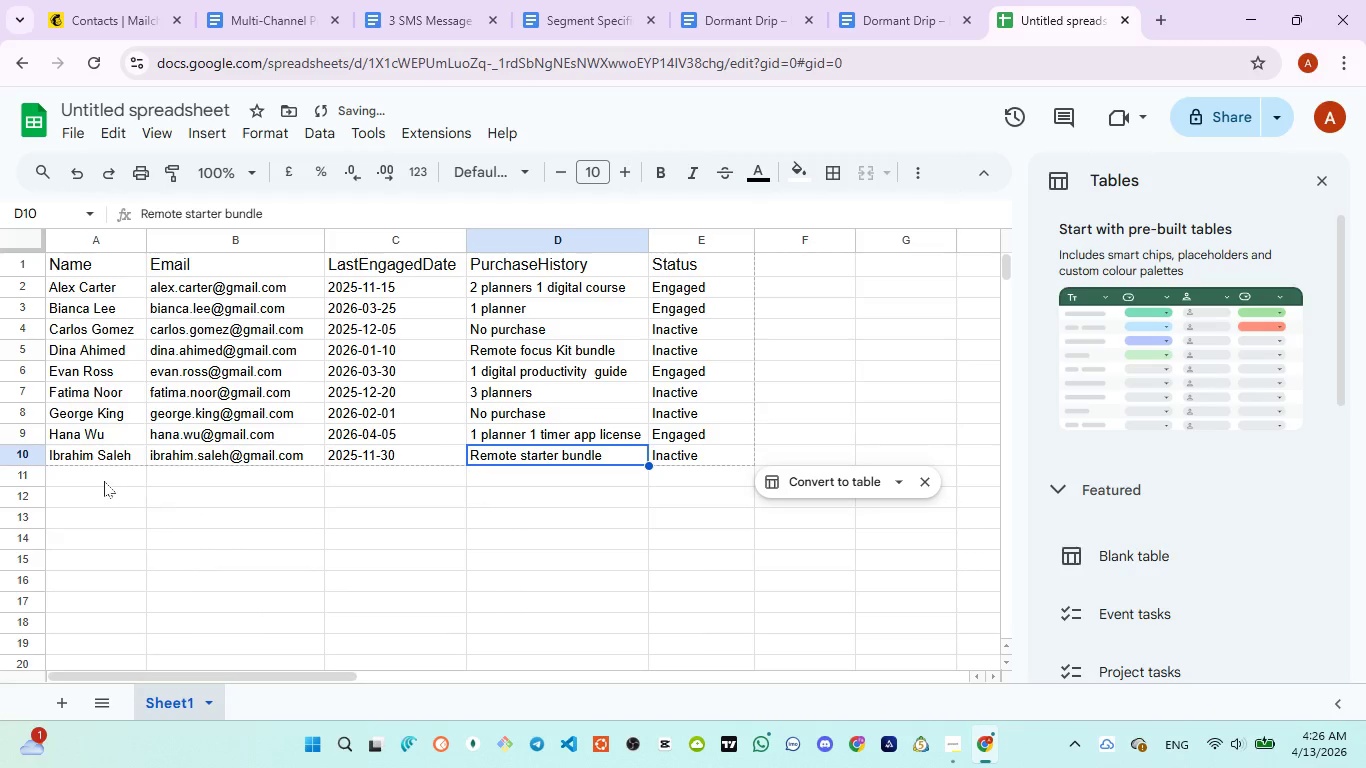 
left_click([100, 480])
 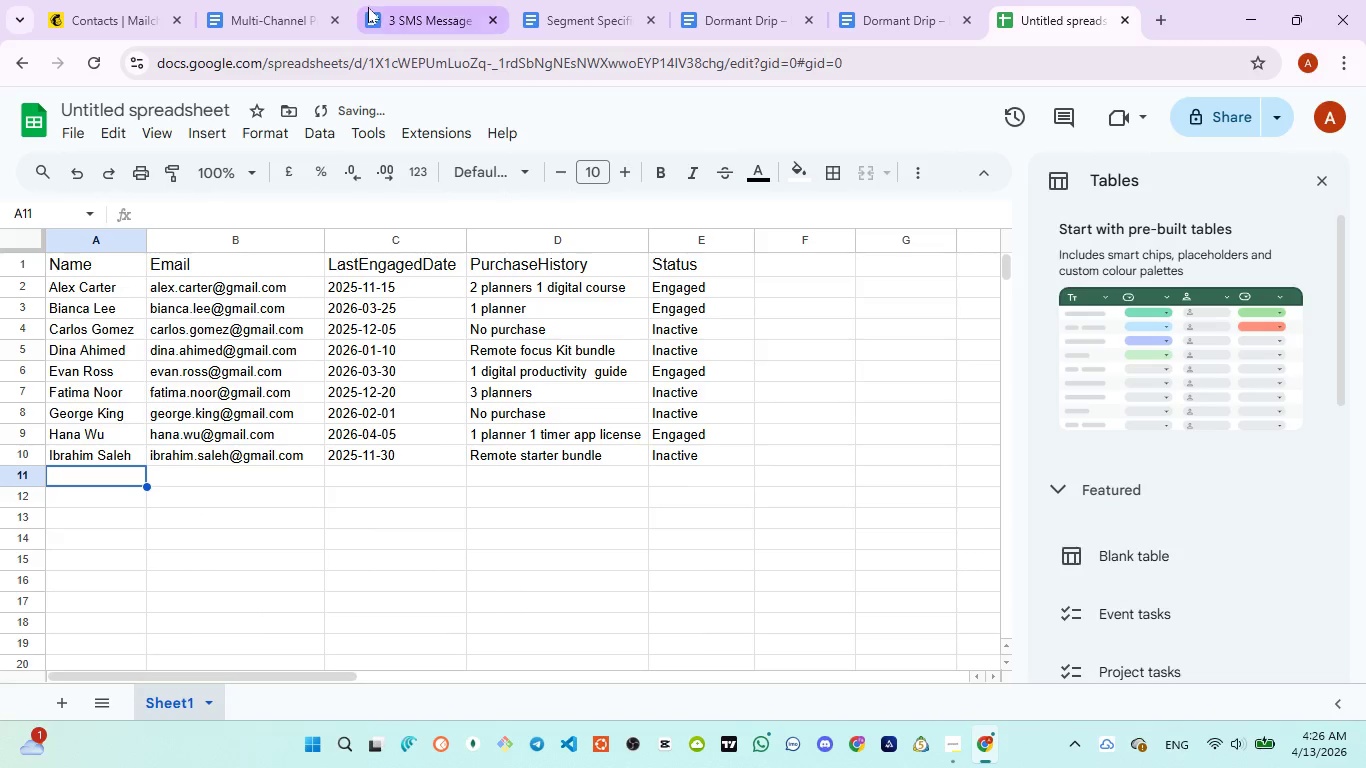 
left_click([398, 16])
 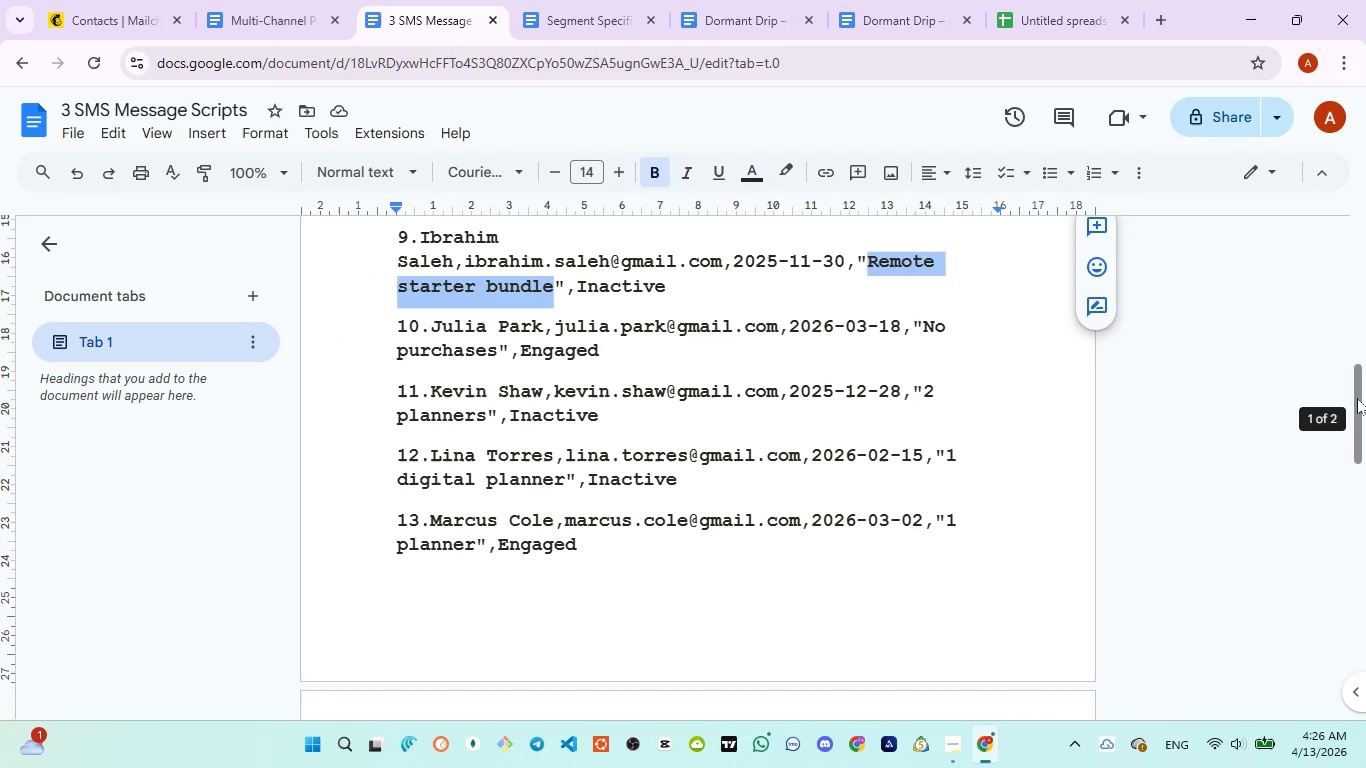 
left_click_drag(start_coordinate=[1357, 398], to_coordinate=[1357, 405])
 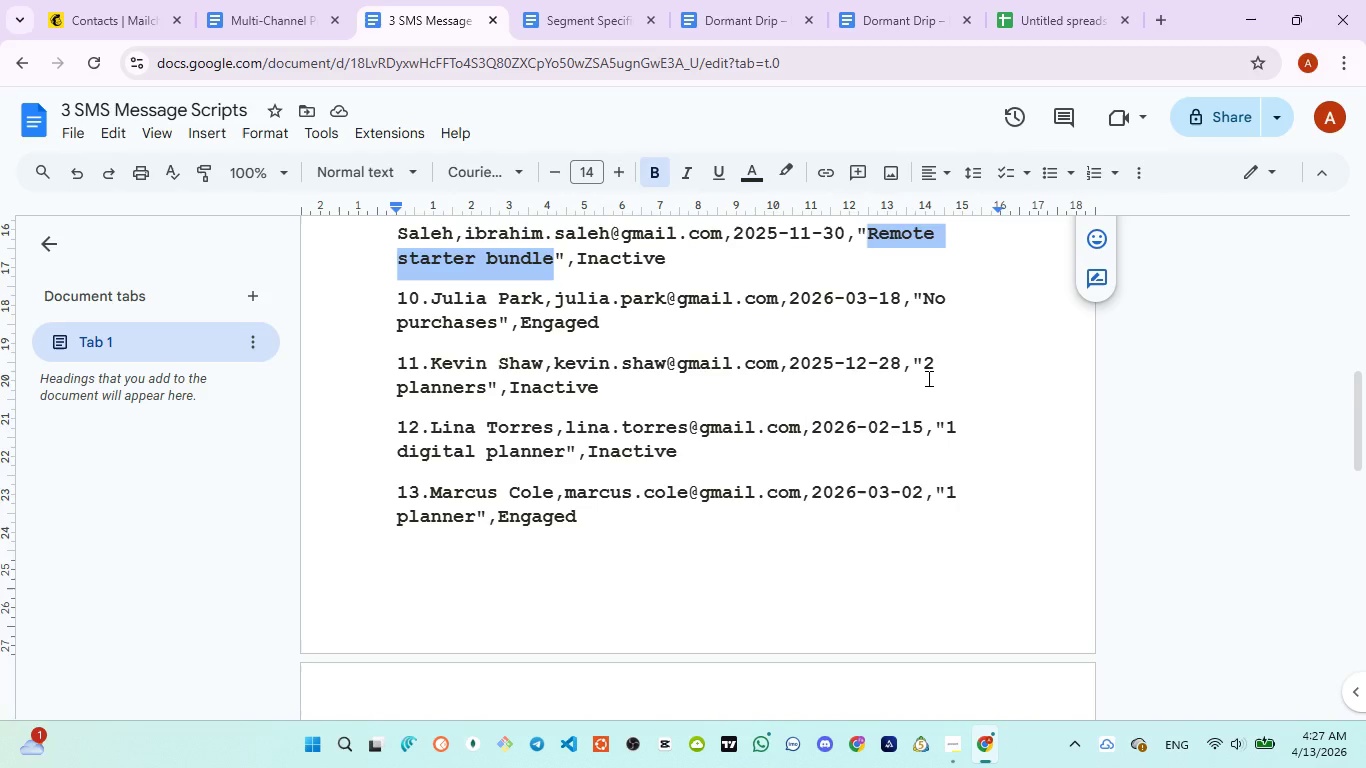 
wait(9.47)
 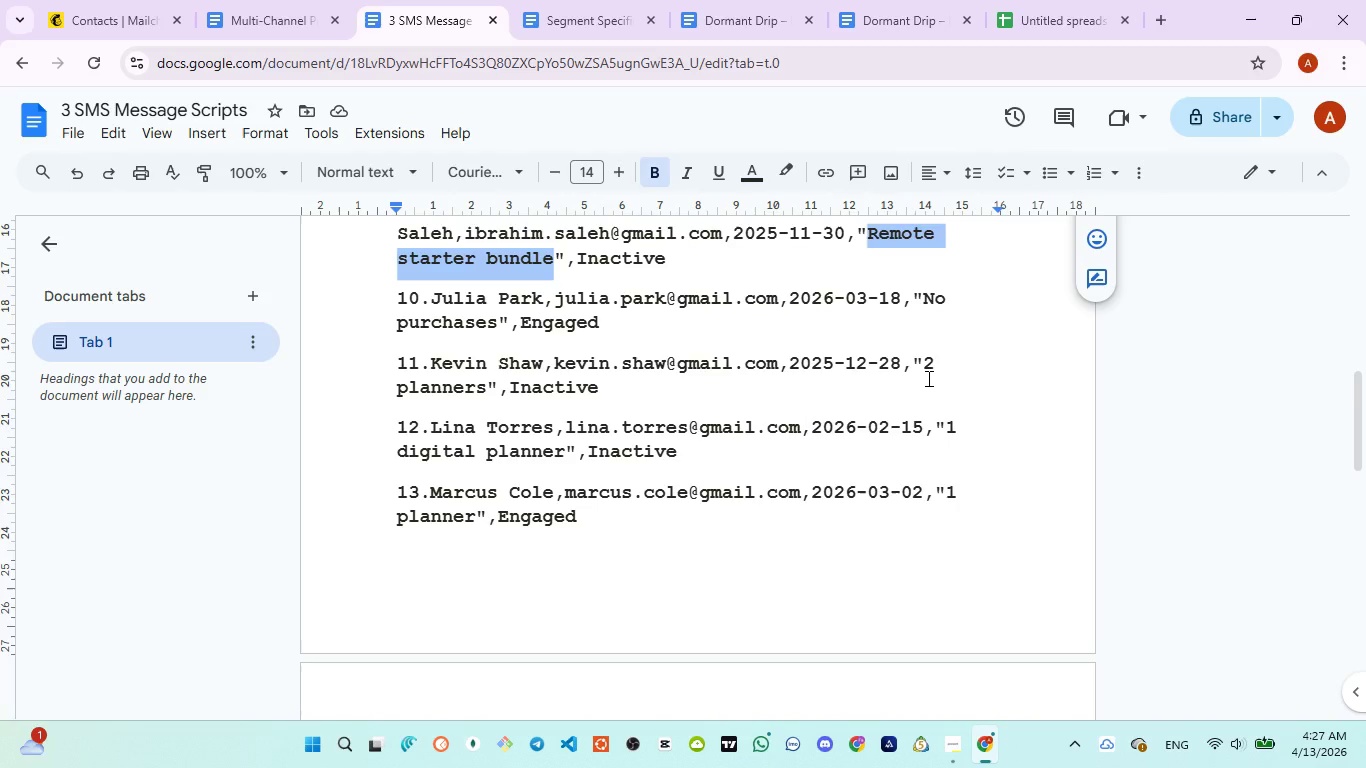 
left_click([1016, 16])
 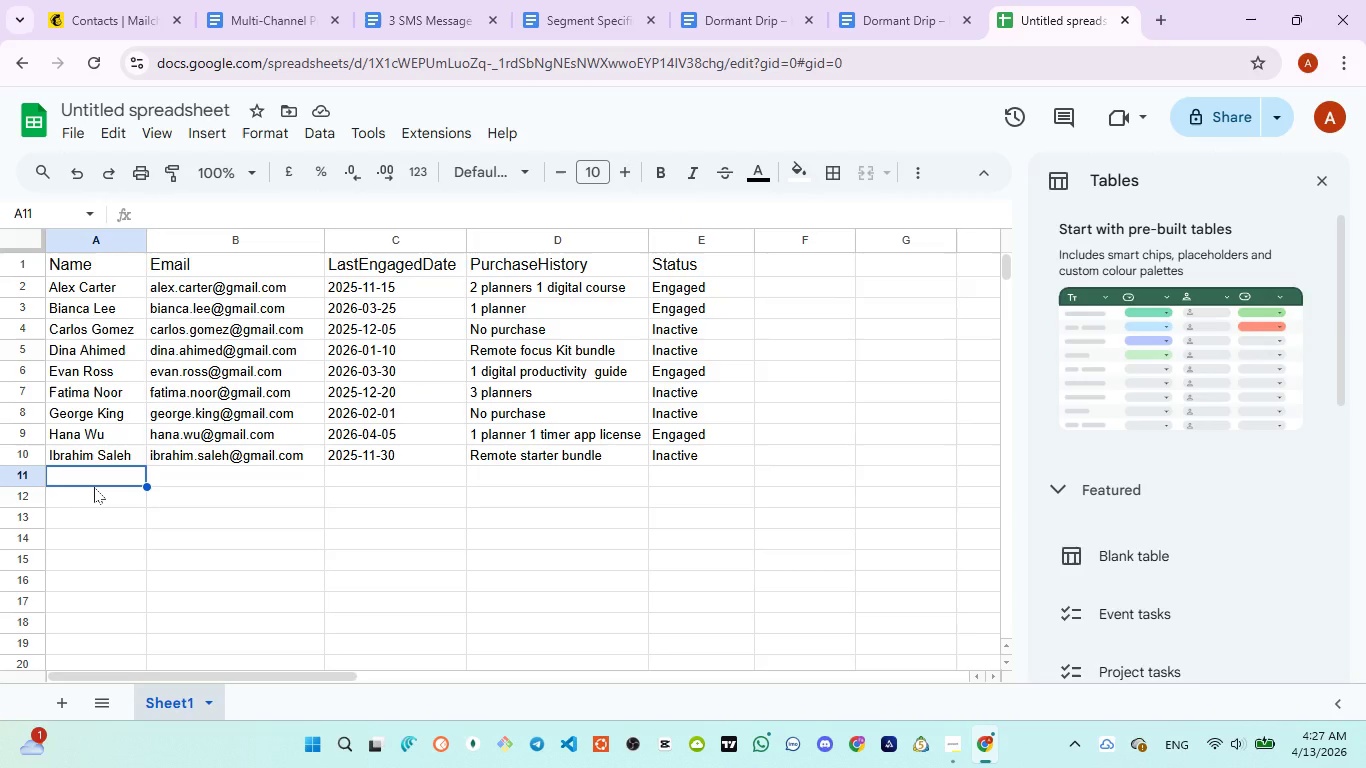 
type(Julia Park)
 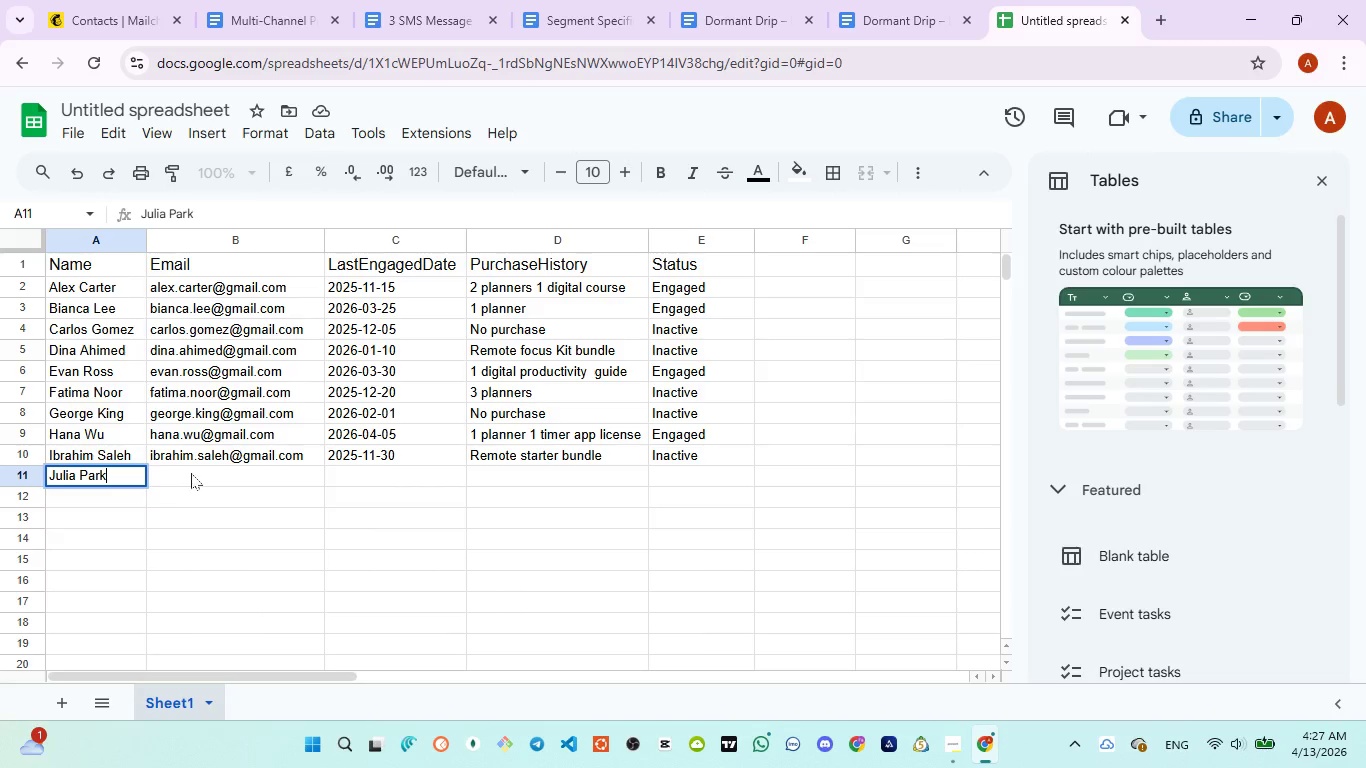 
left_click([191, 473])
 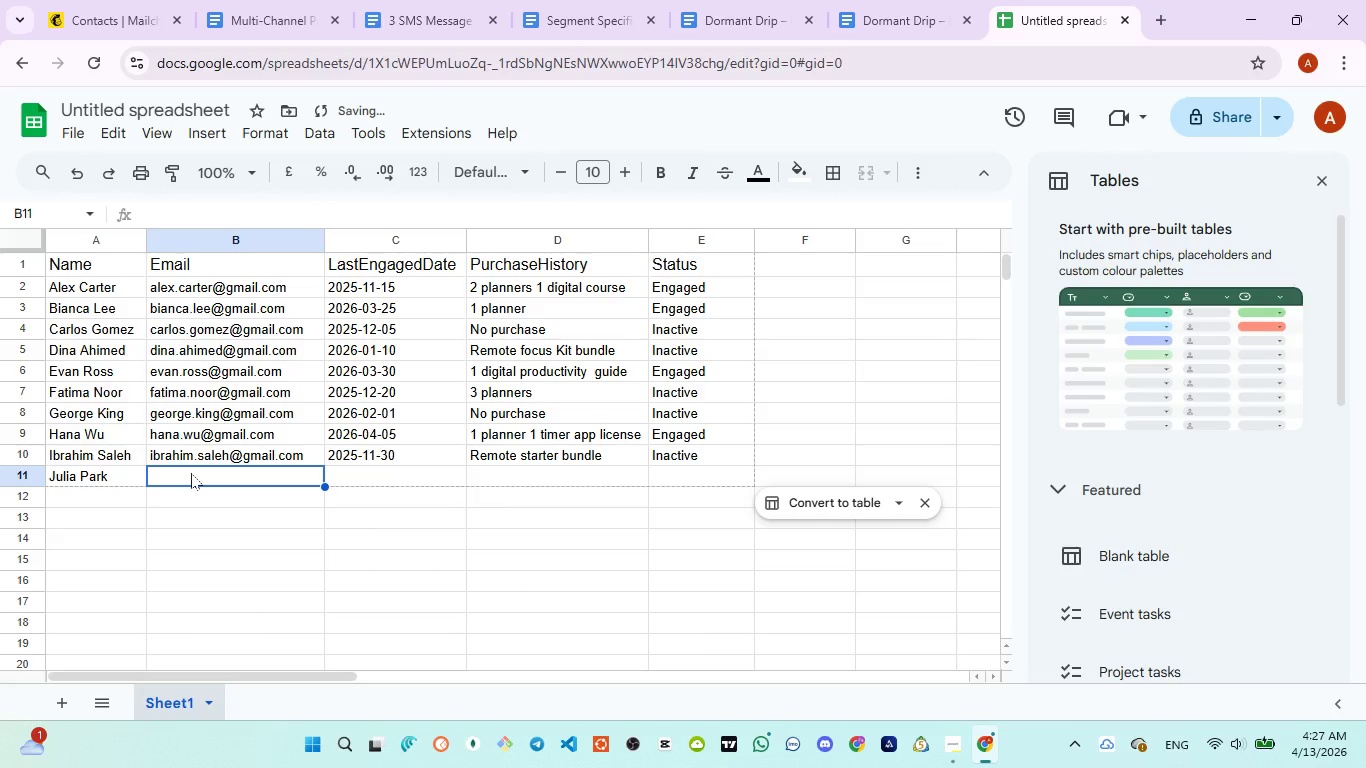 
type(julia.park@gmail.com)
 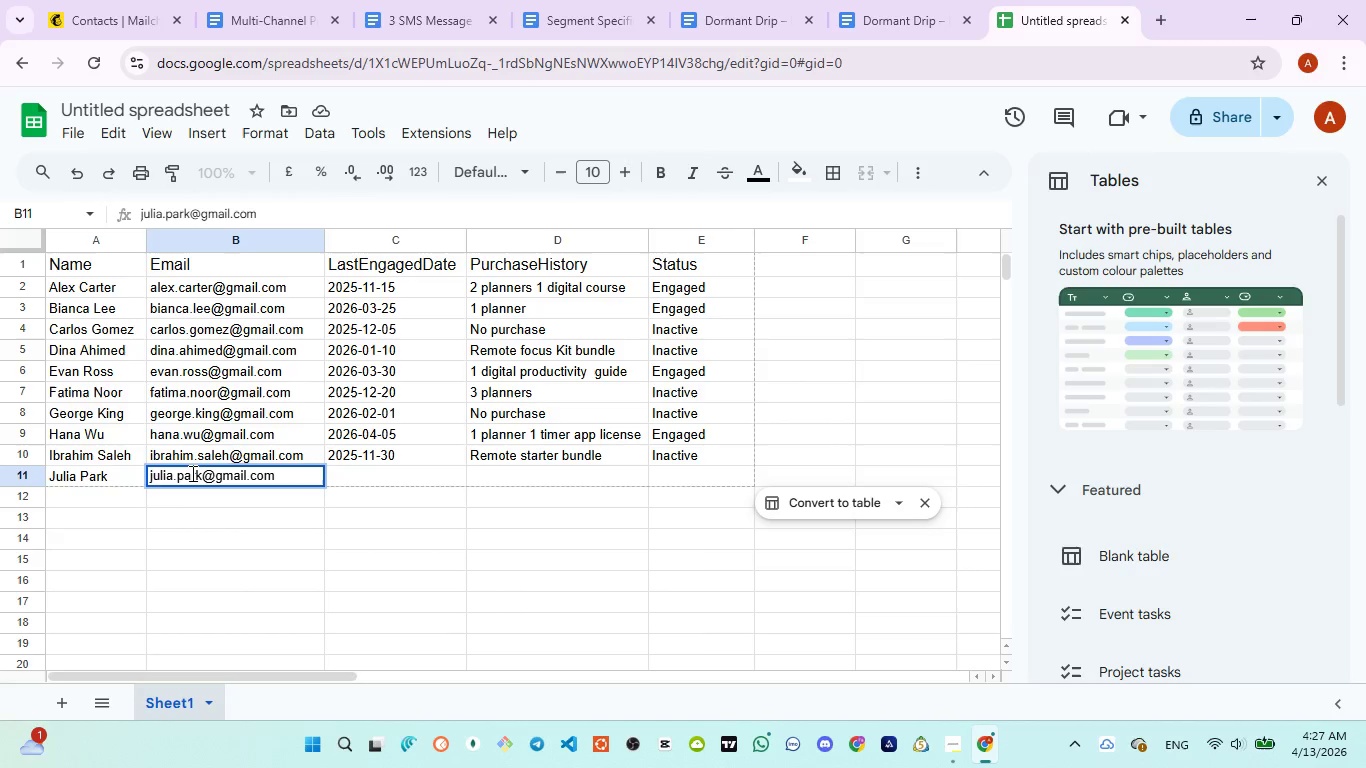 
left_click([355, 476])
 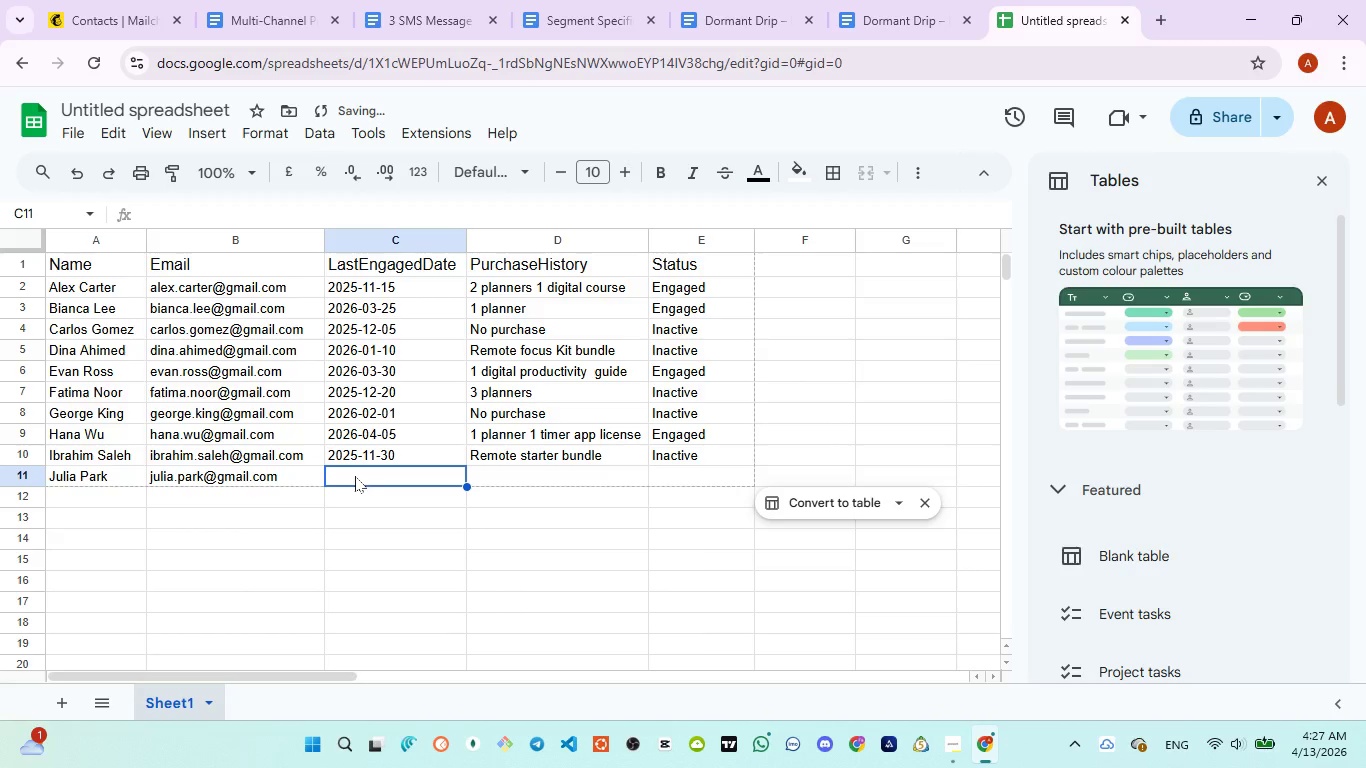 
type(2026-030)
key(Backspace)
type(-18)
 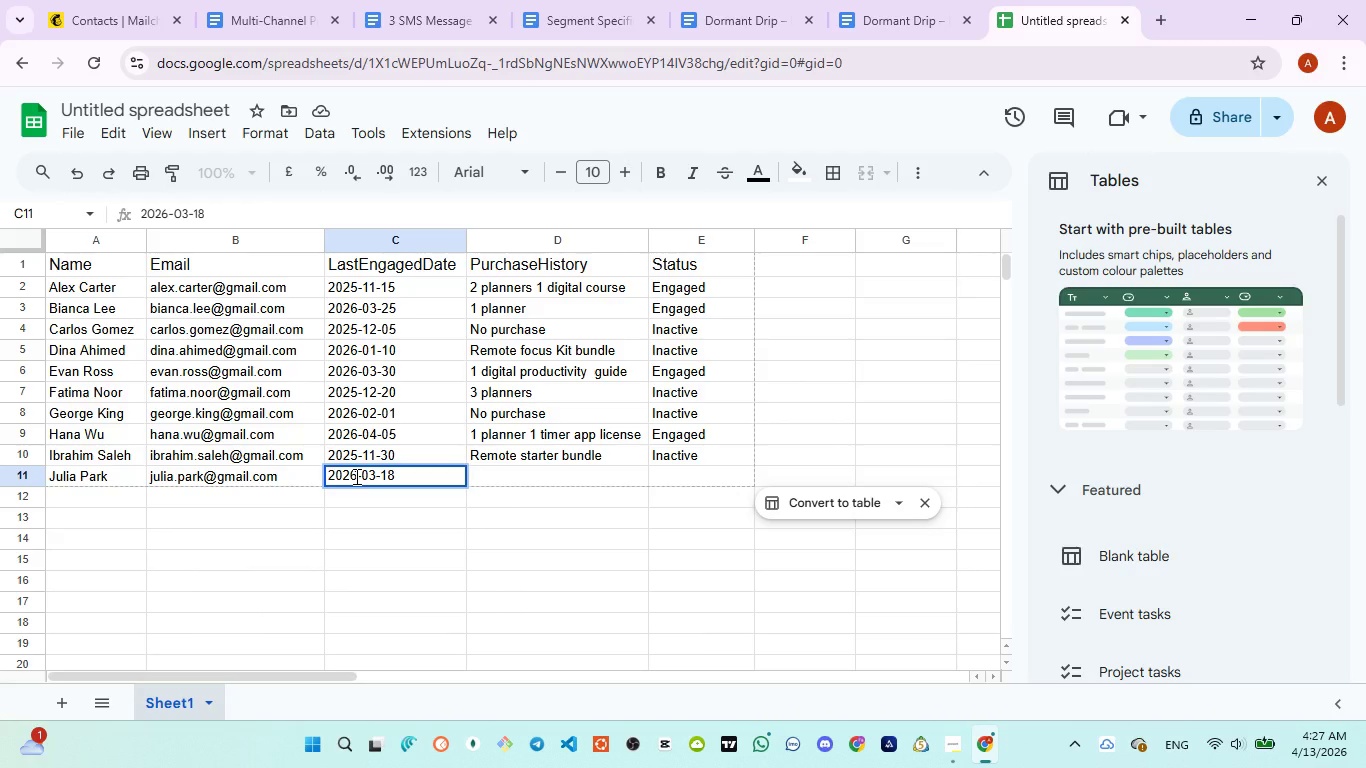 
hold_key(key=ArrowLeft, duration=0.58)
 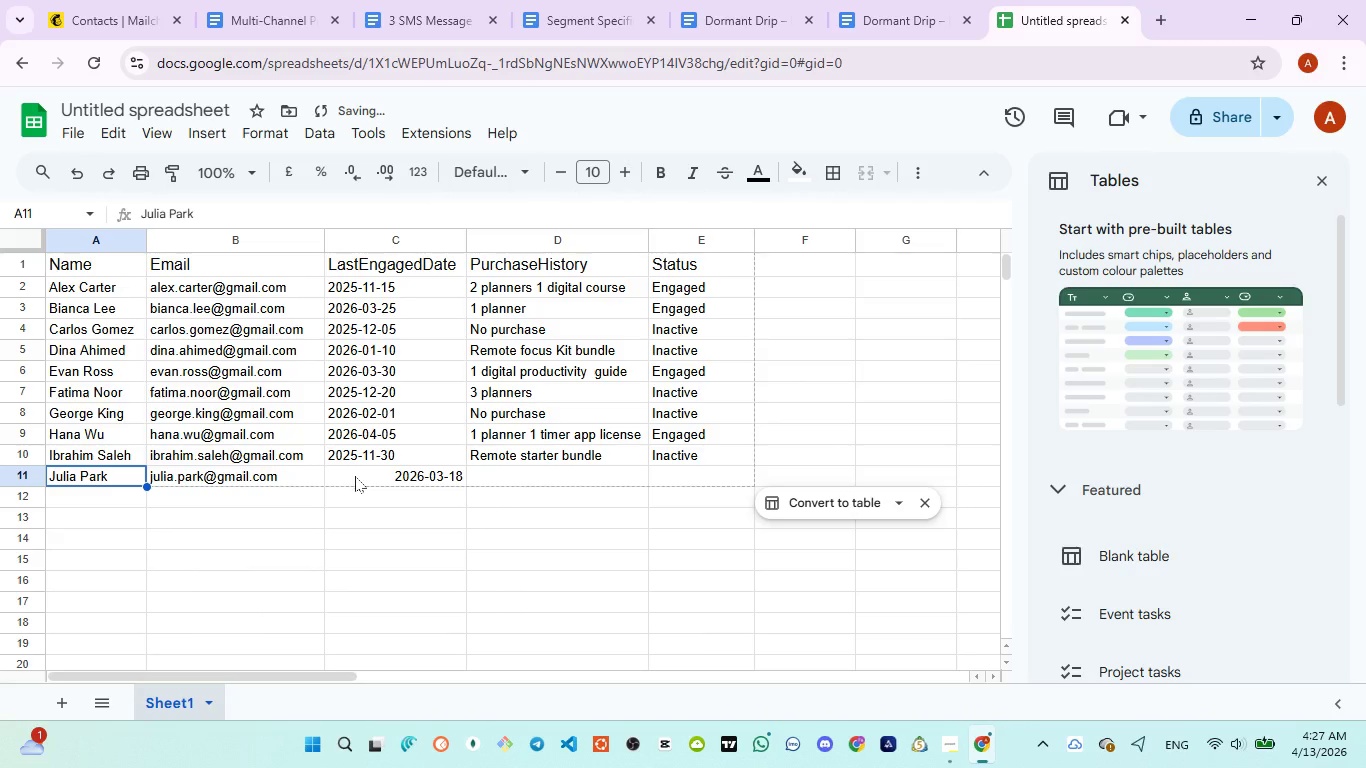 
left_click([355, 476])
 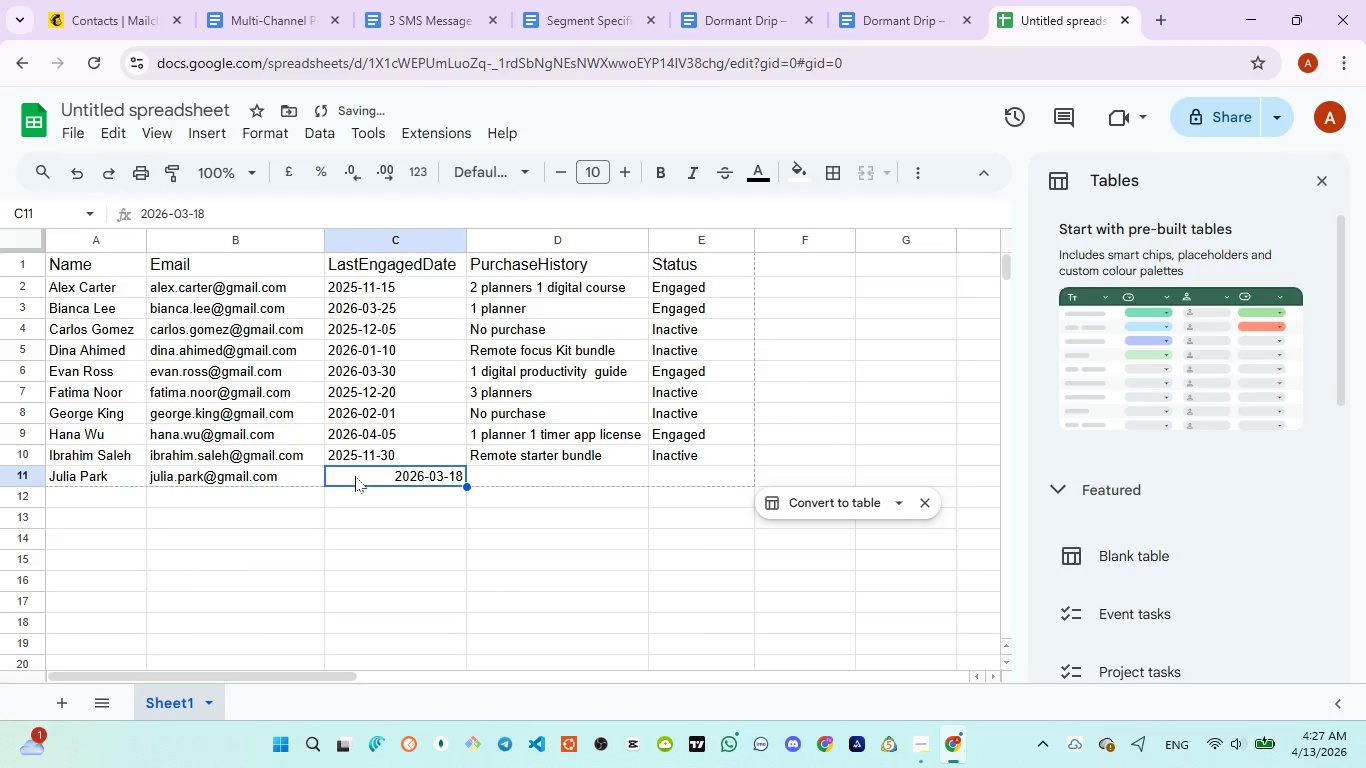 
double_click([355, 476])
 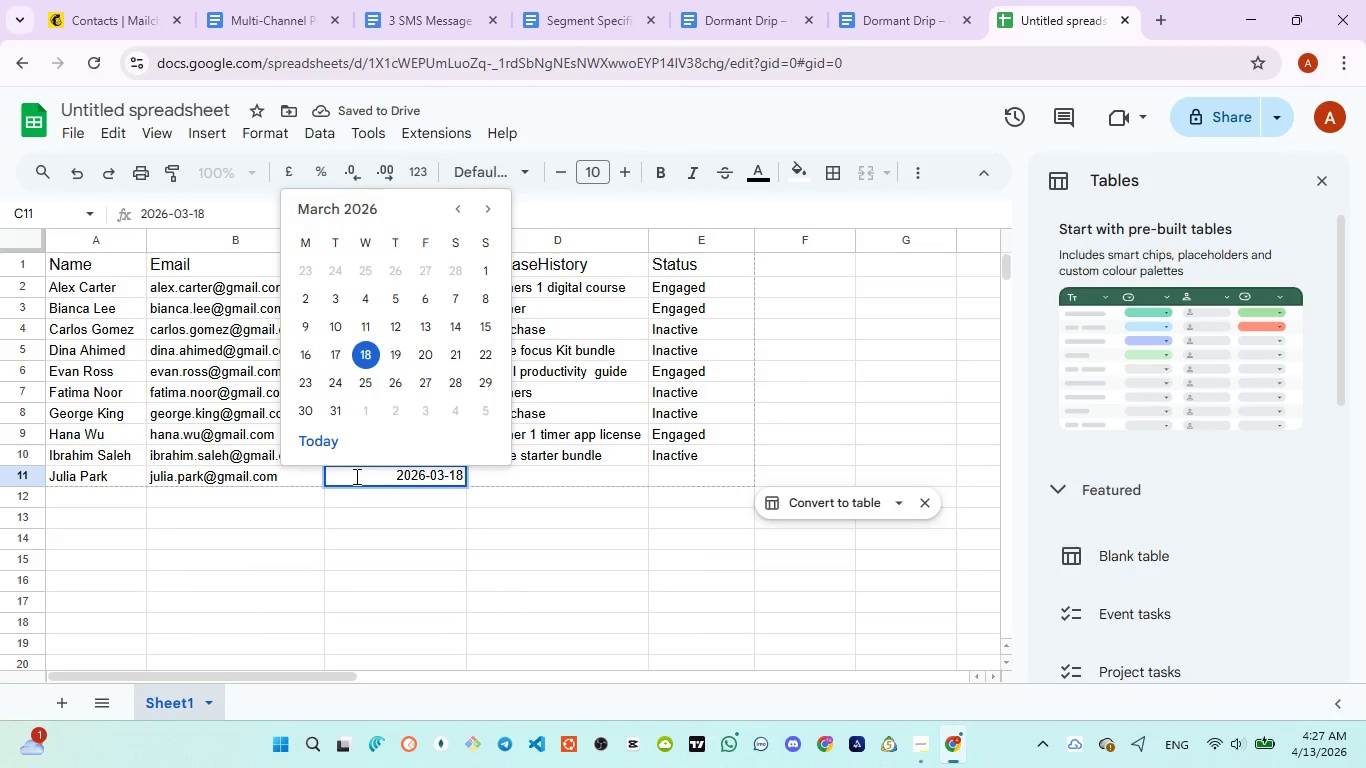 
key(Control+A)
 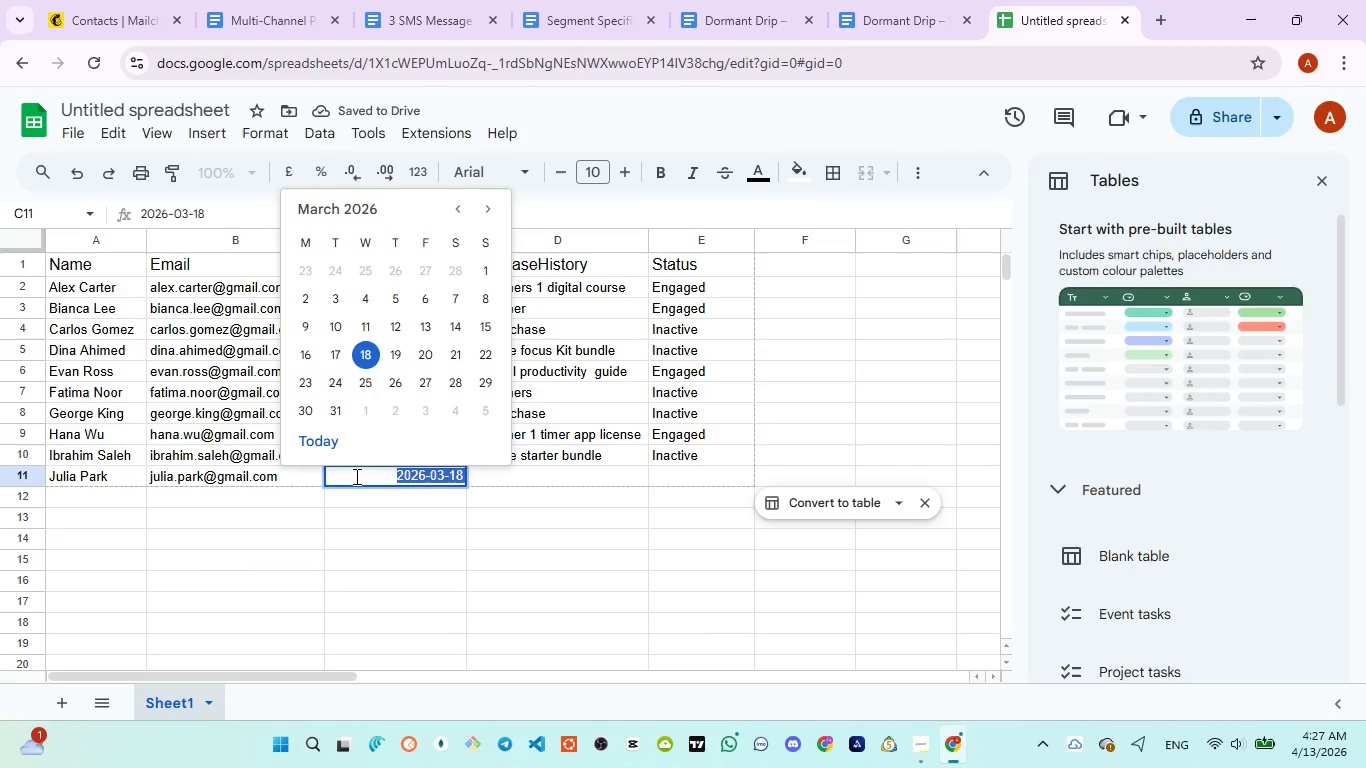 
key(ArrowLeft)
 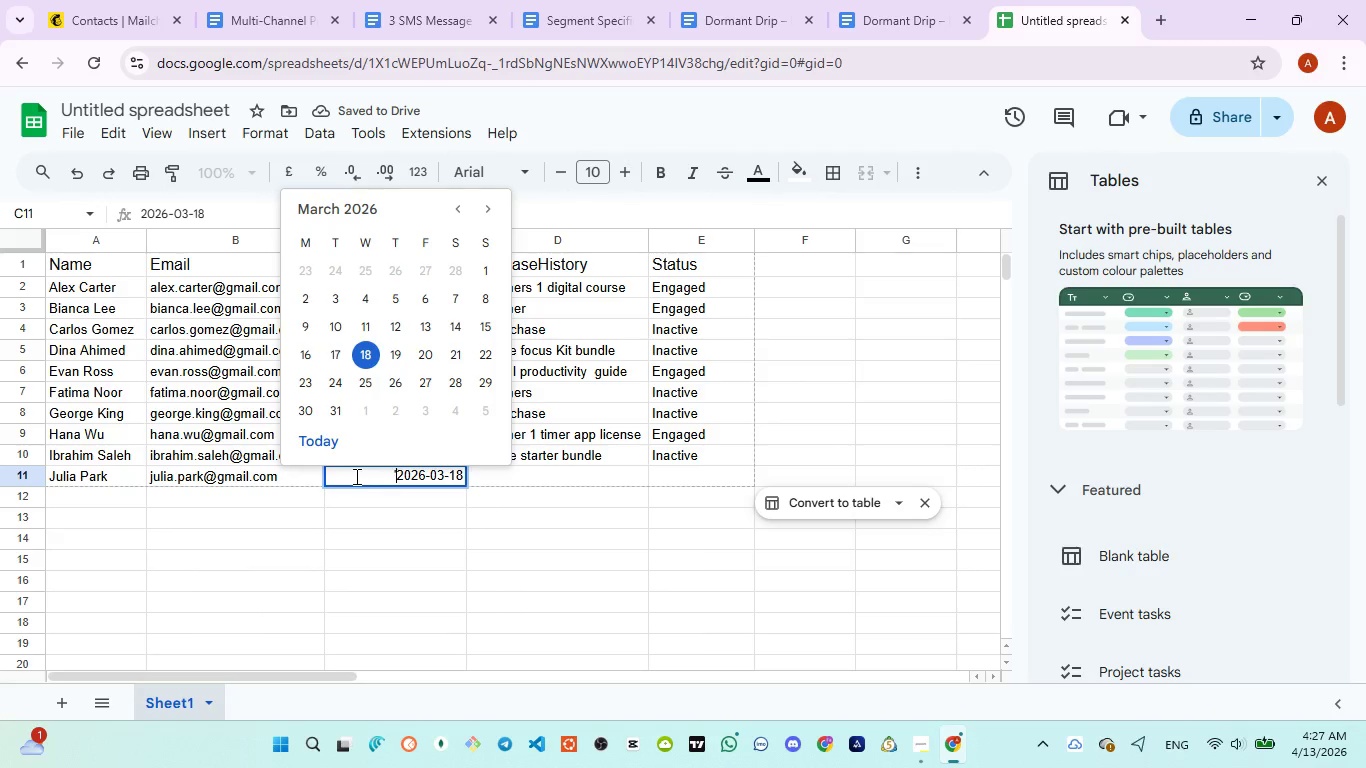 
key(Quote)
 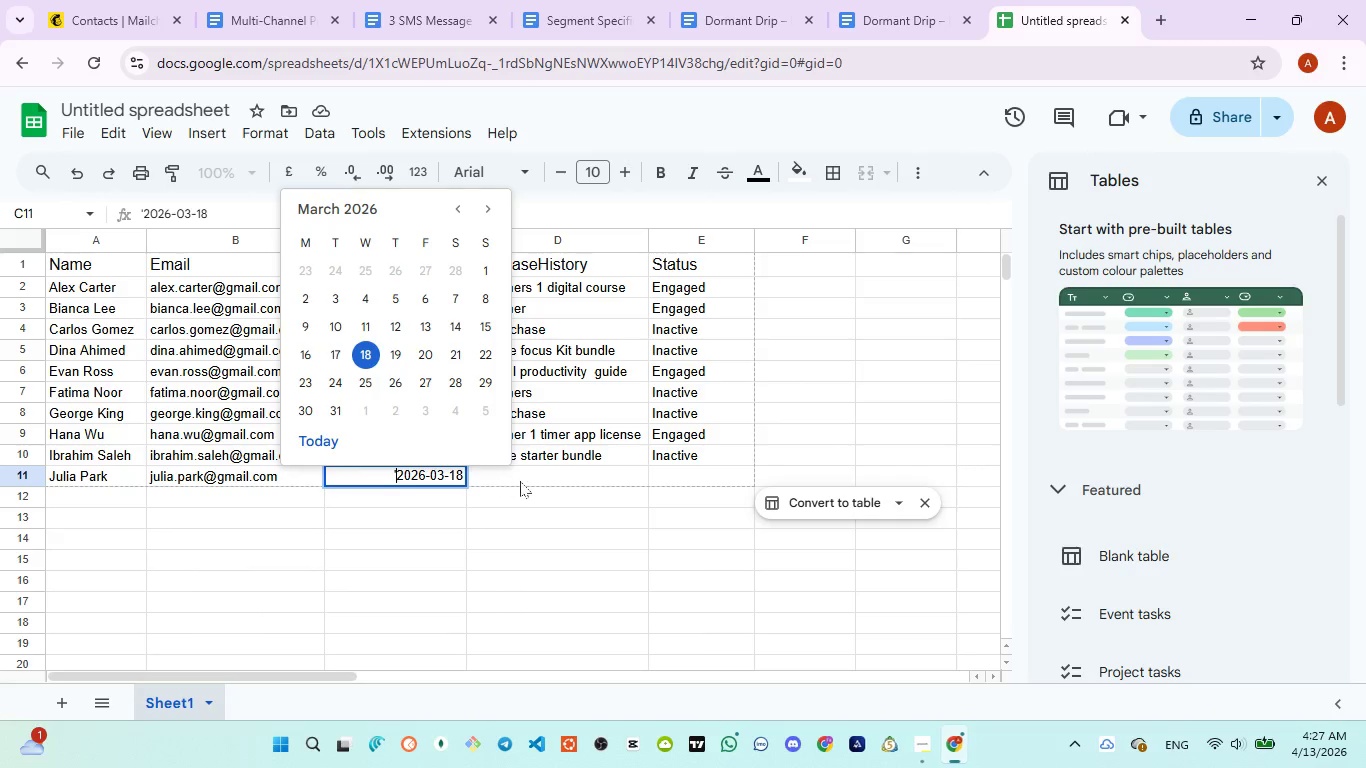 
left_click([521, 481])
 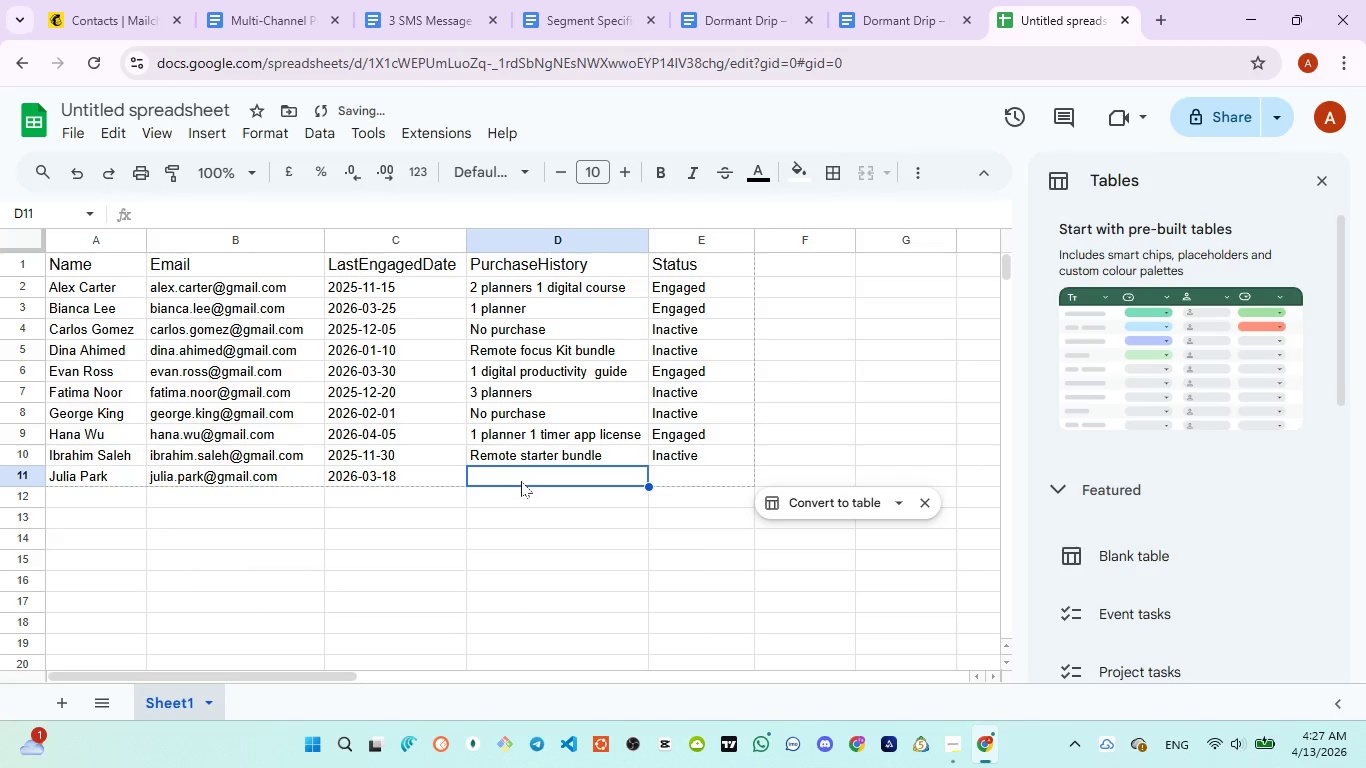 
type(No)
 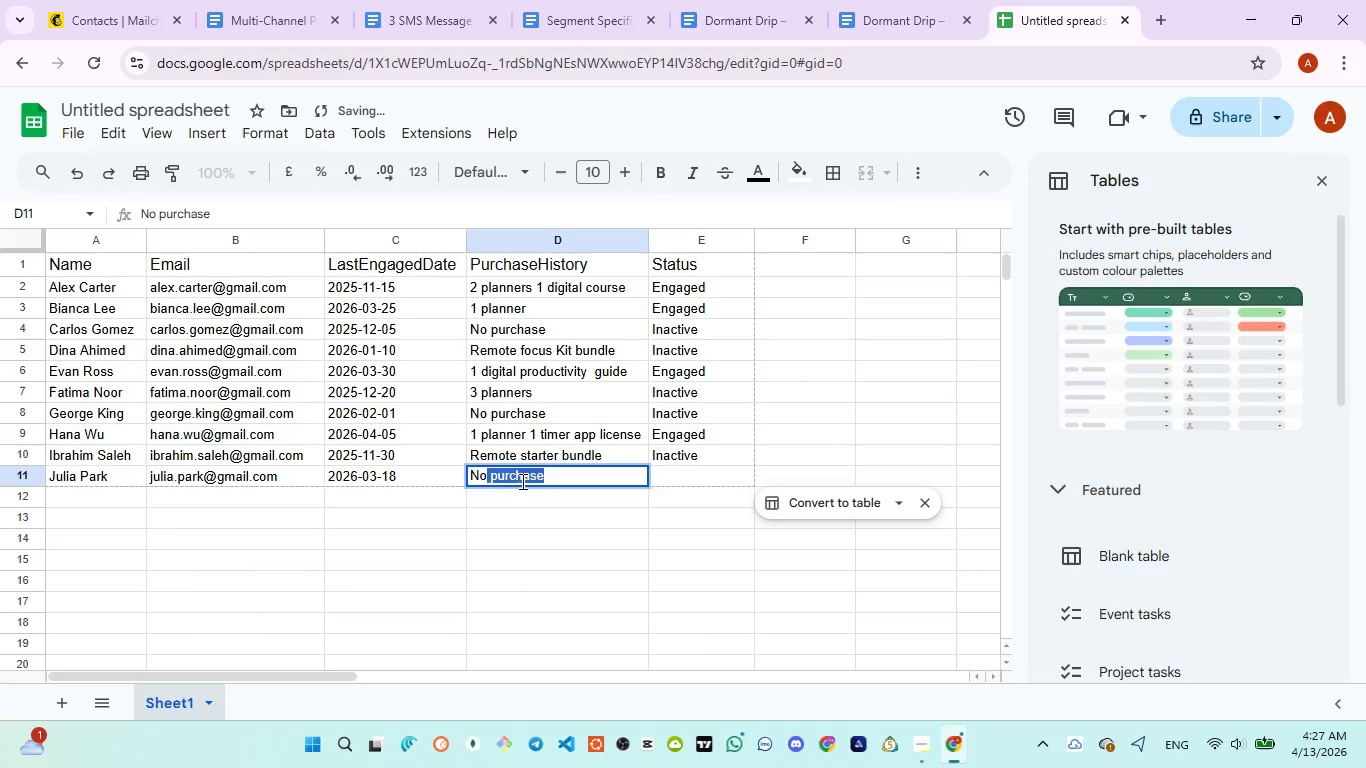 
key(ArrowRight)
 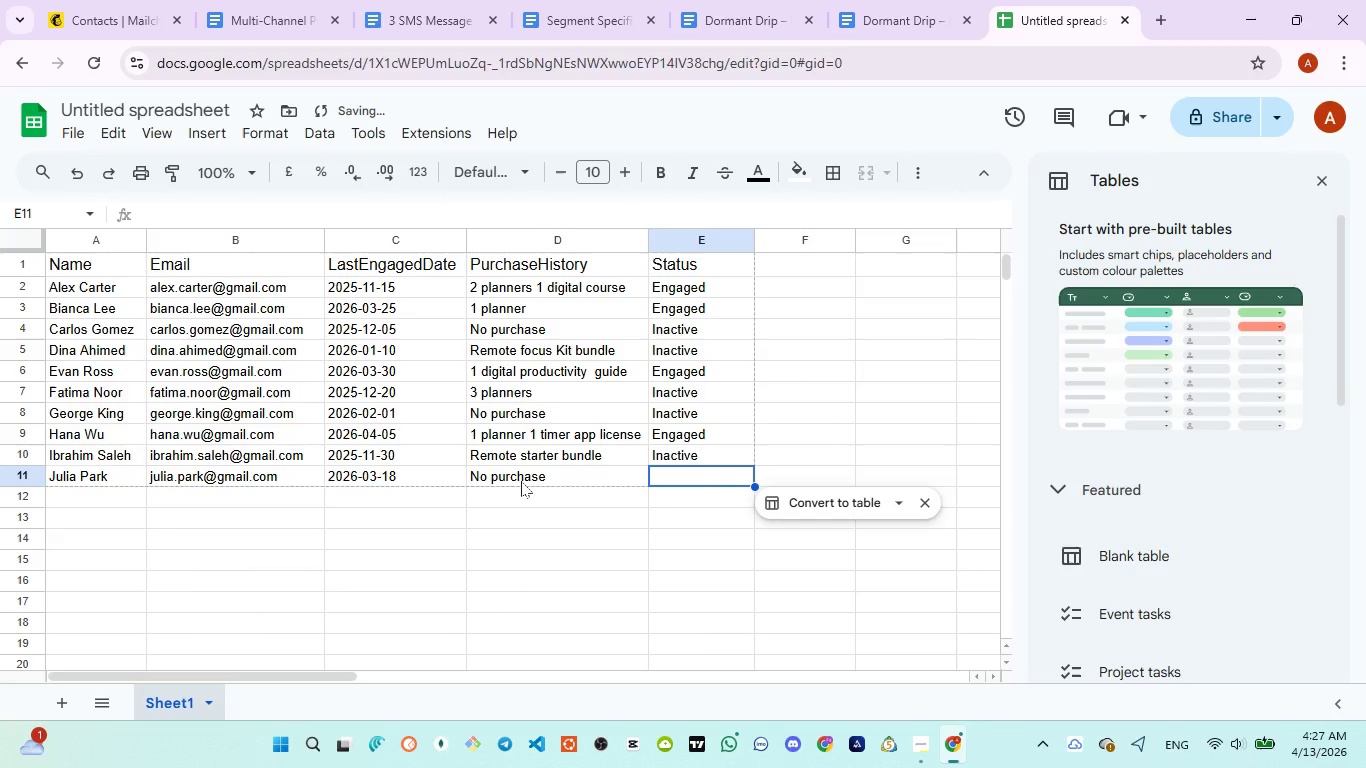 
key(Shift+ShiftLeft)
 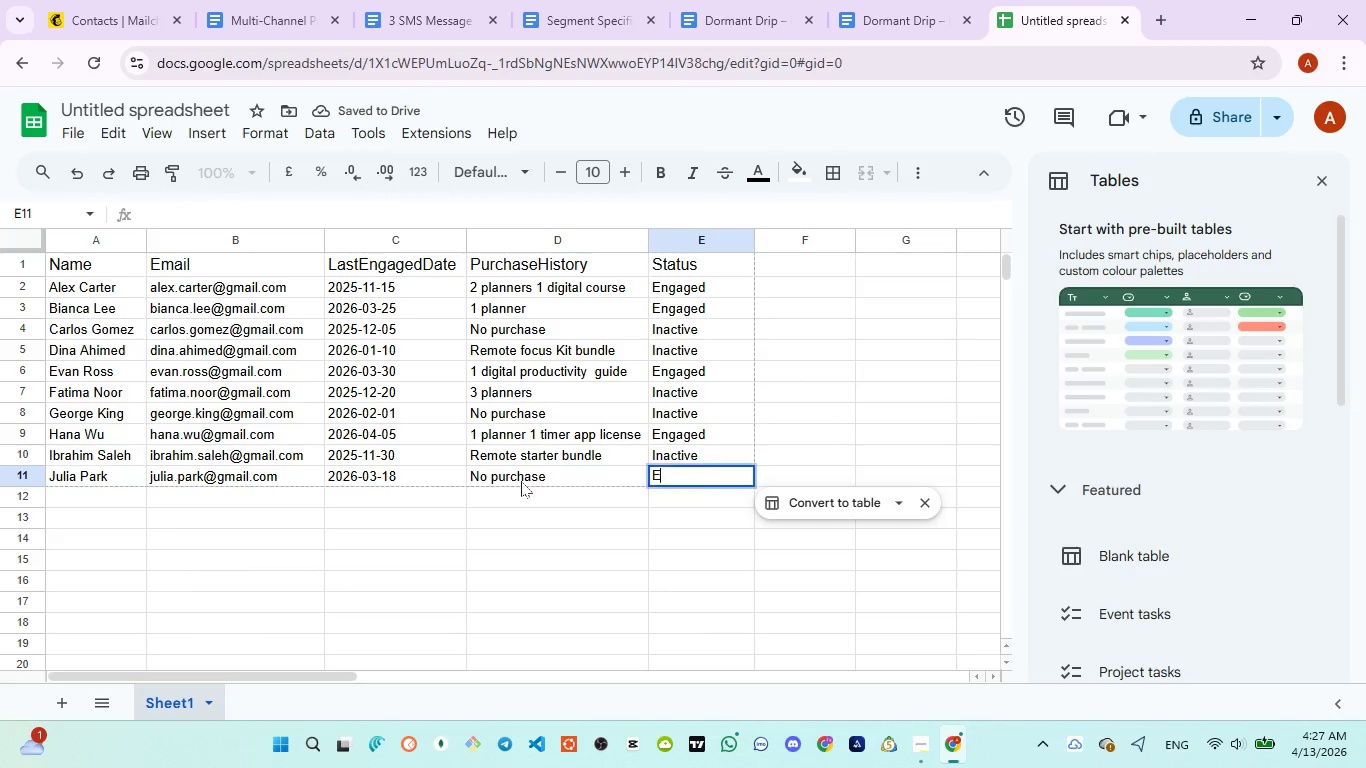 
key(Shift+E)
 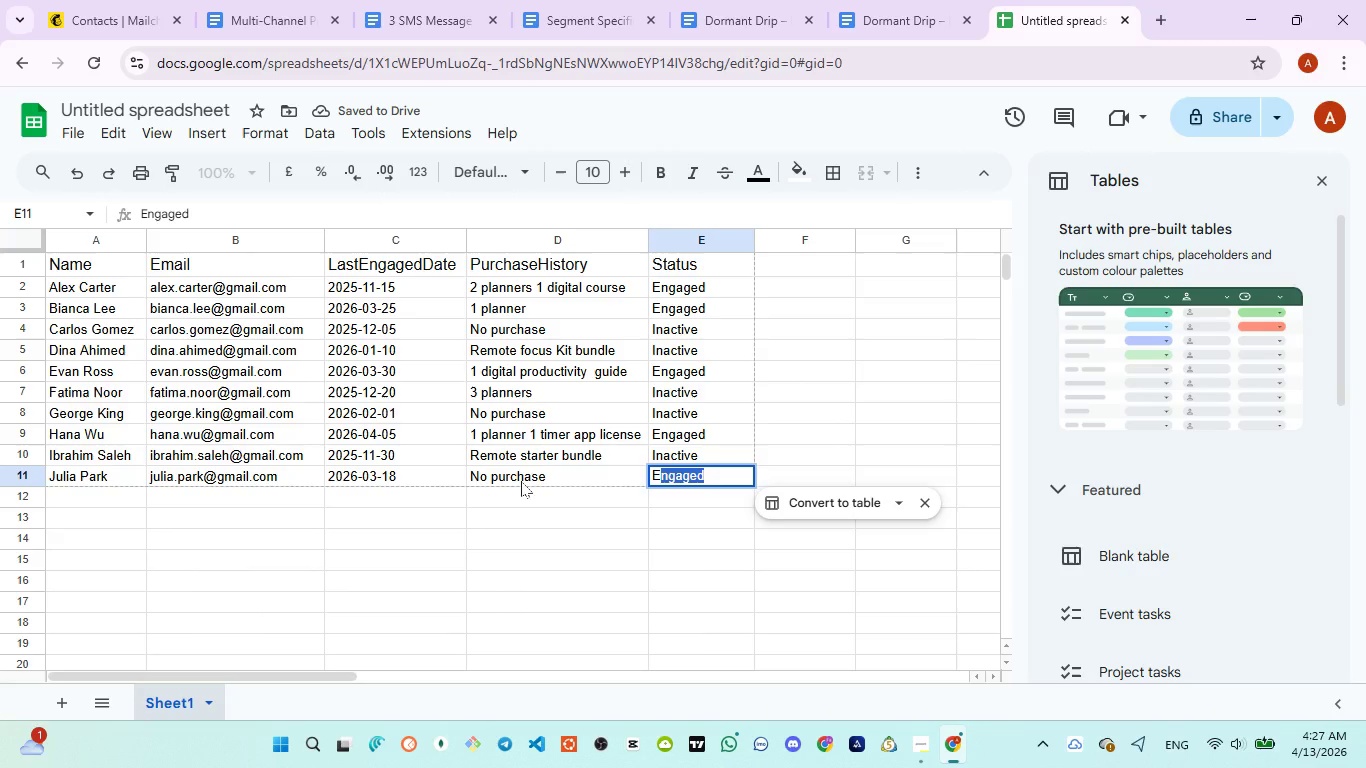 
key(ArrowLeft)
 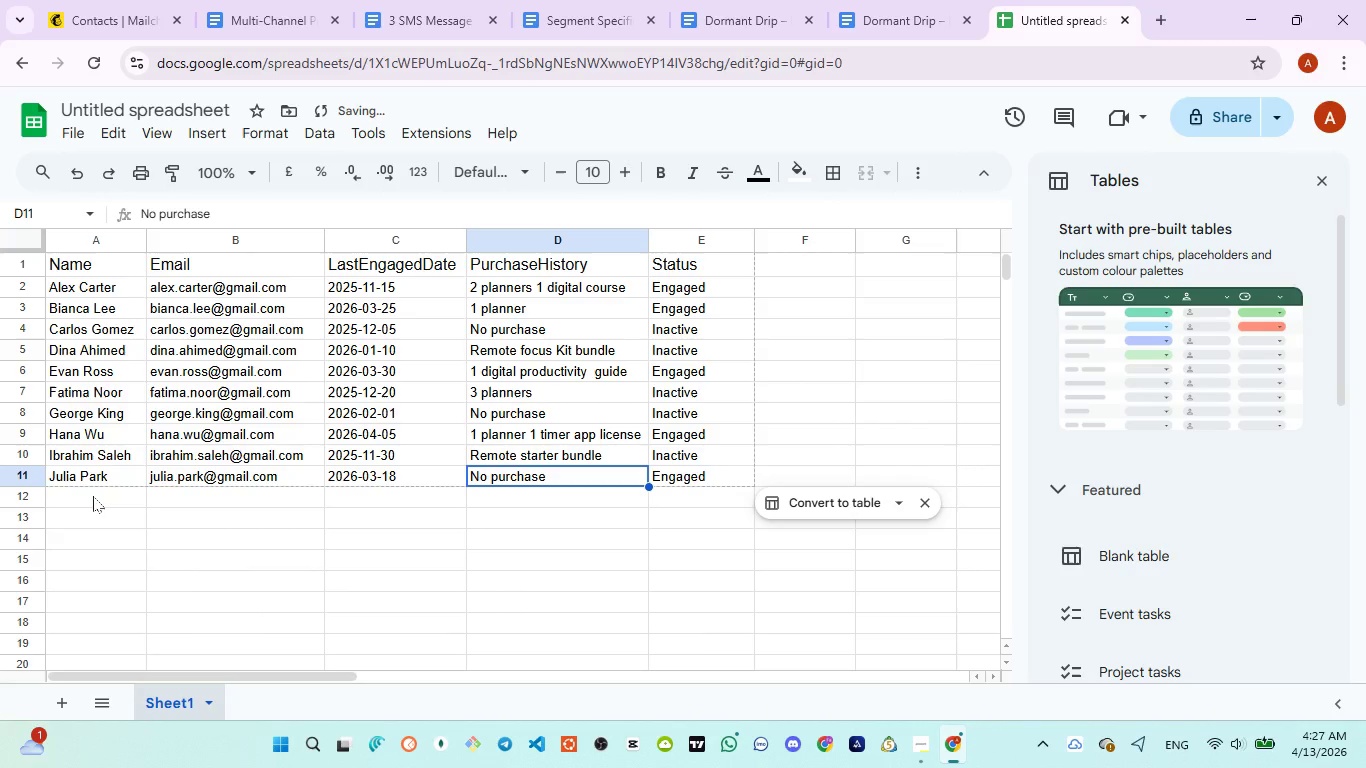 
left_click([92, 493])
 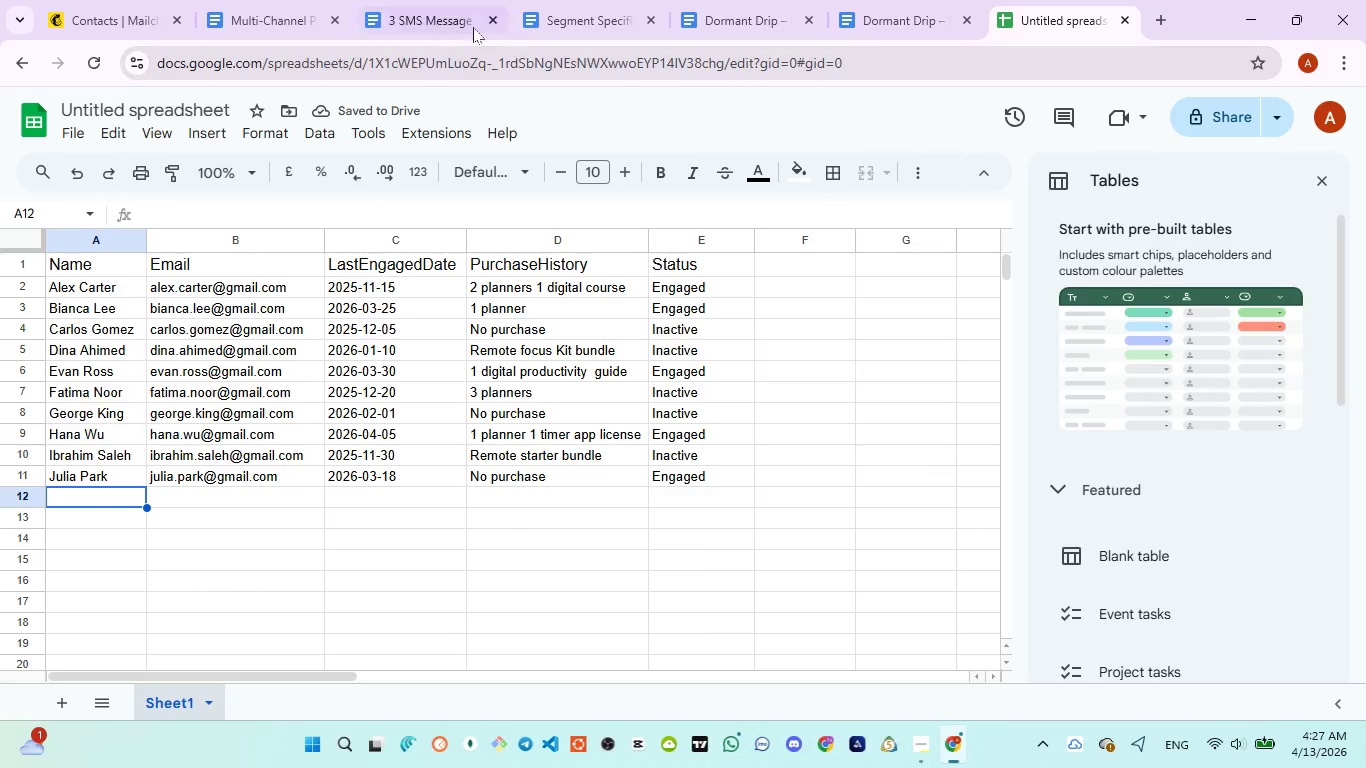 
left_click([399, 13])
 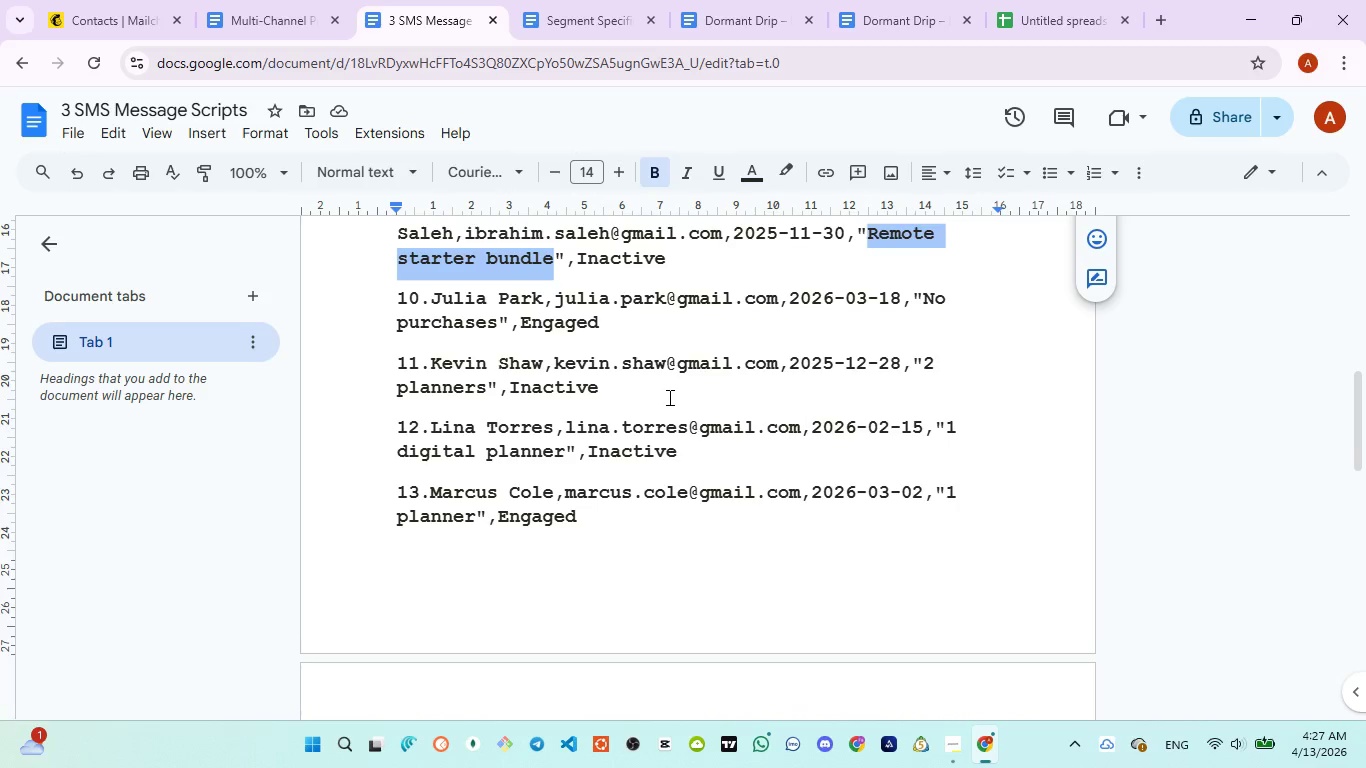 
wait(7.98)
 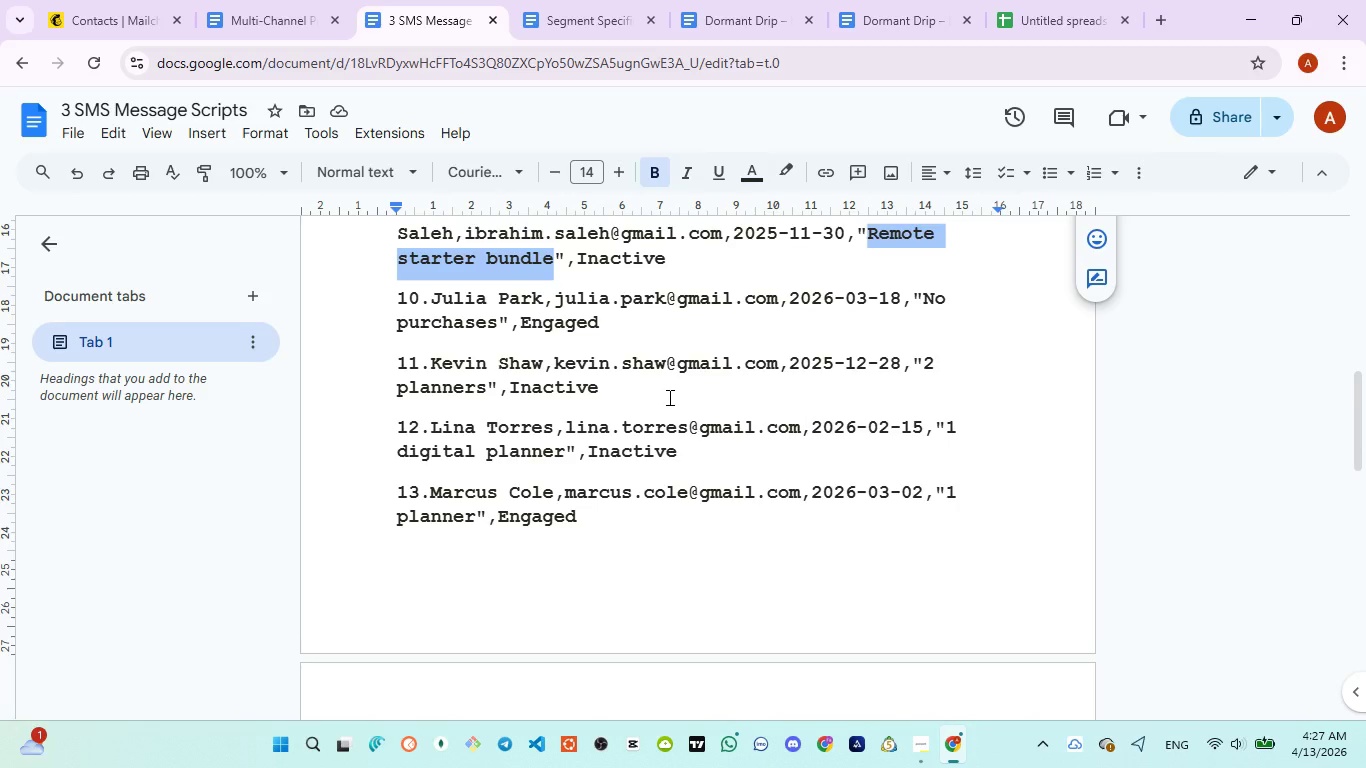 
left_click([1031, 33])
 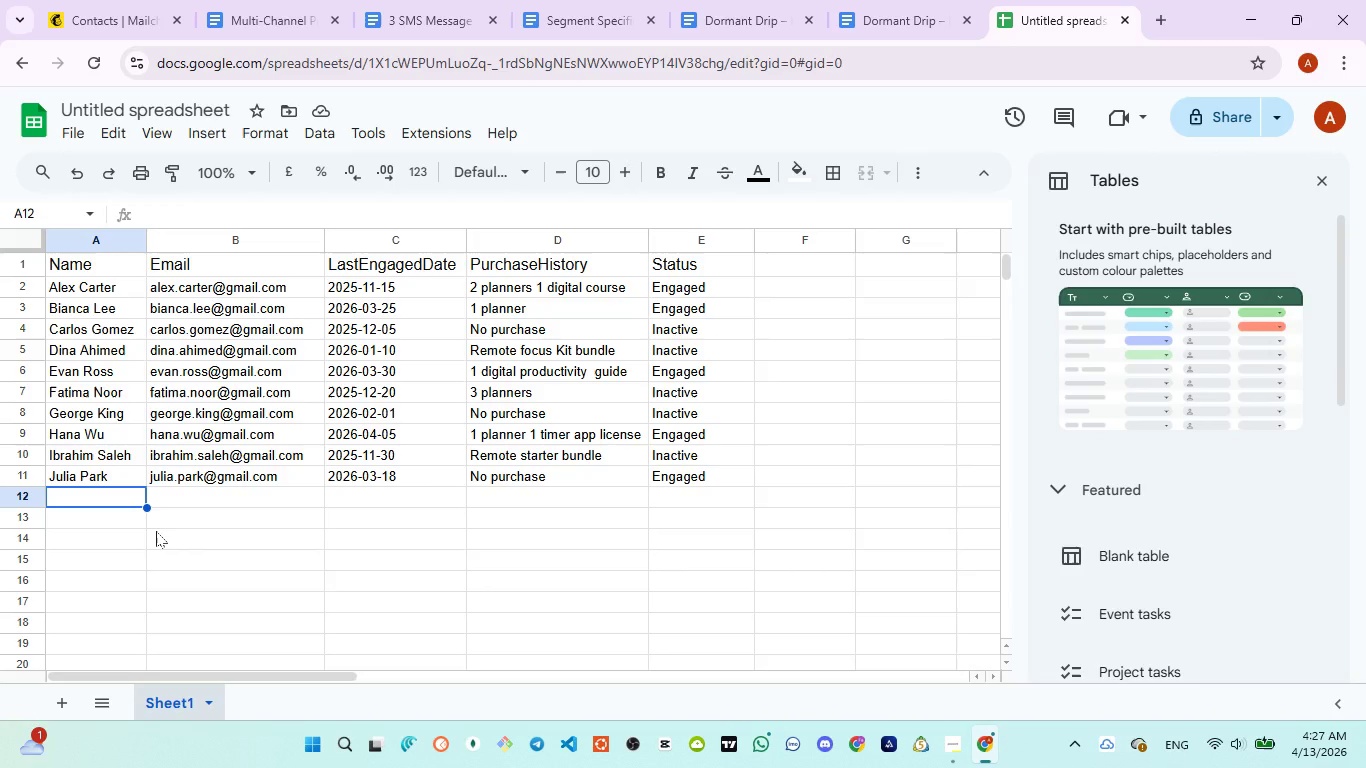 
type(Kevin Shaw)
 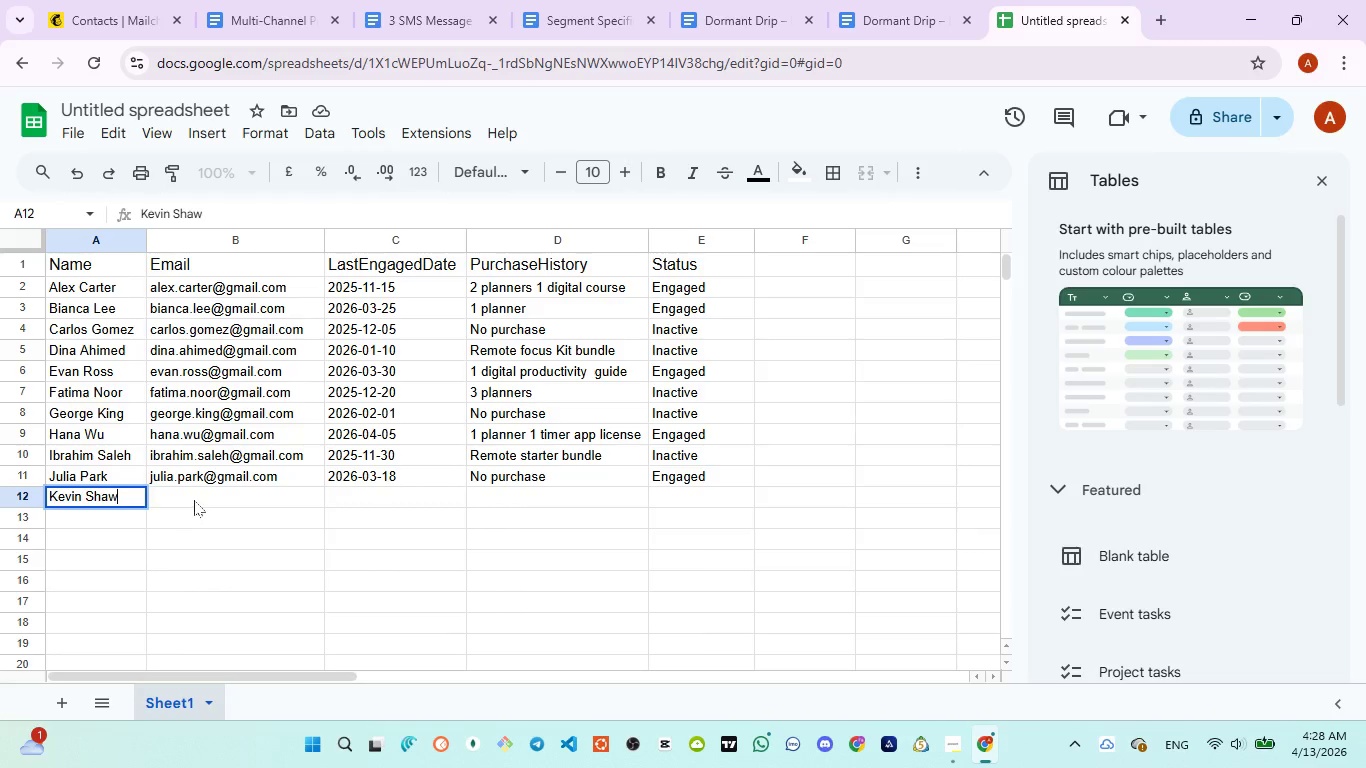 
left_click([197, 499])
 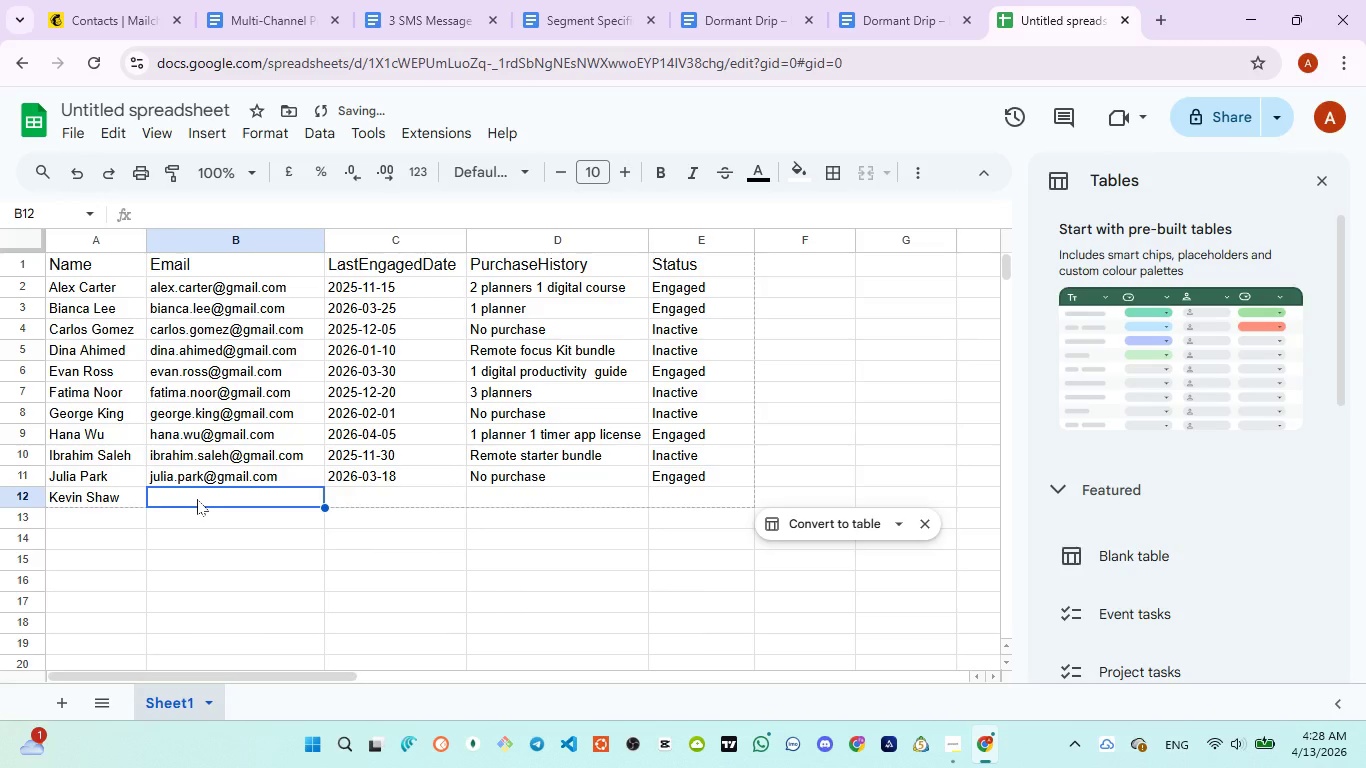 
type(kevin.shaw@gmail.com)
 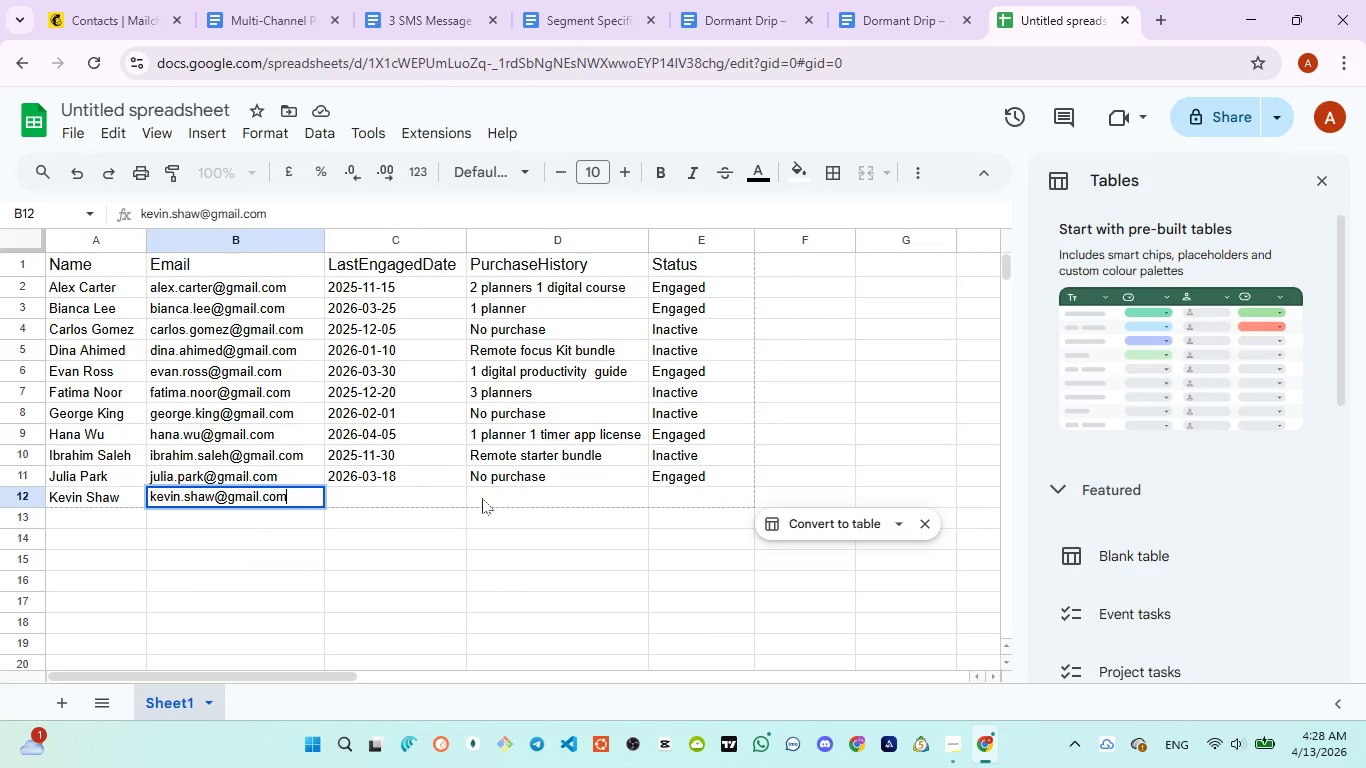 
left_click([500, 496])
 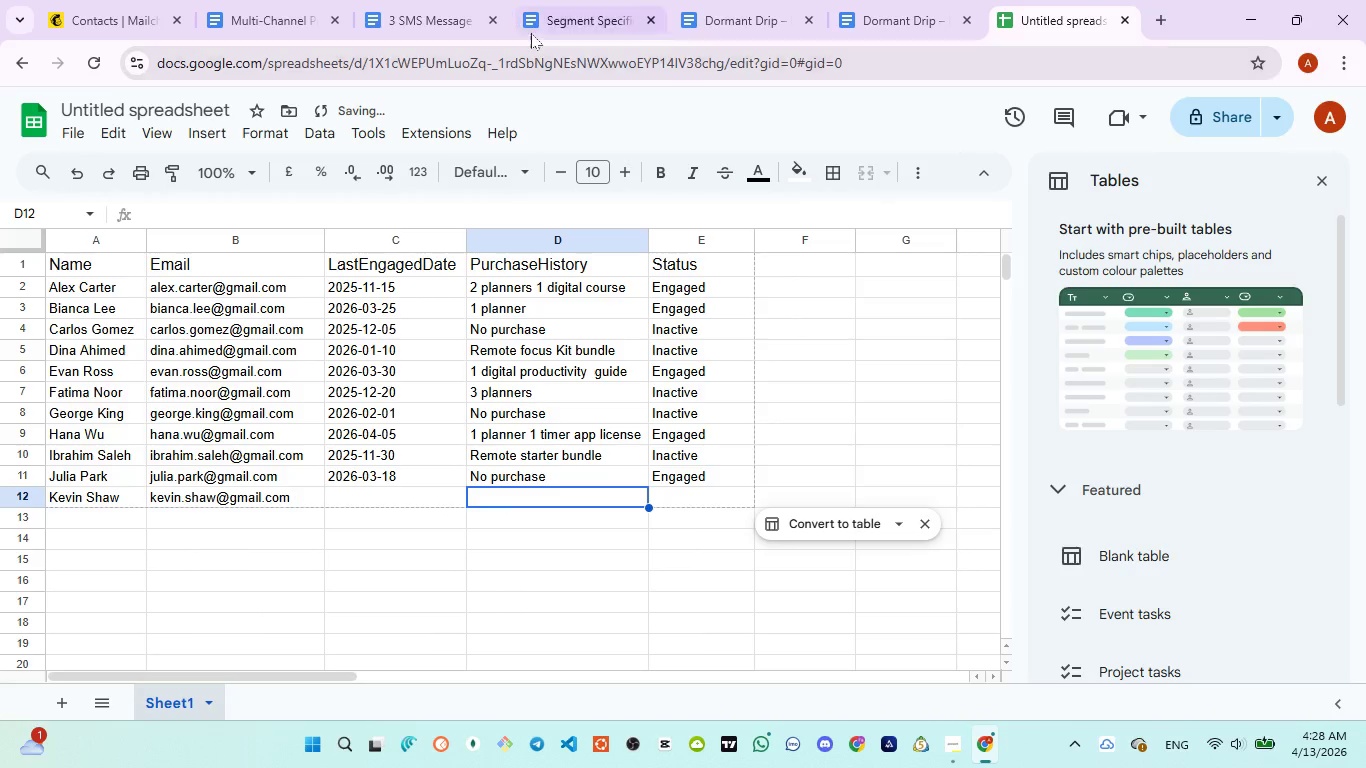 
left_click([425, 18])
 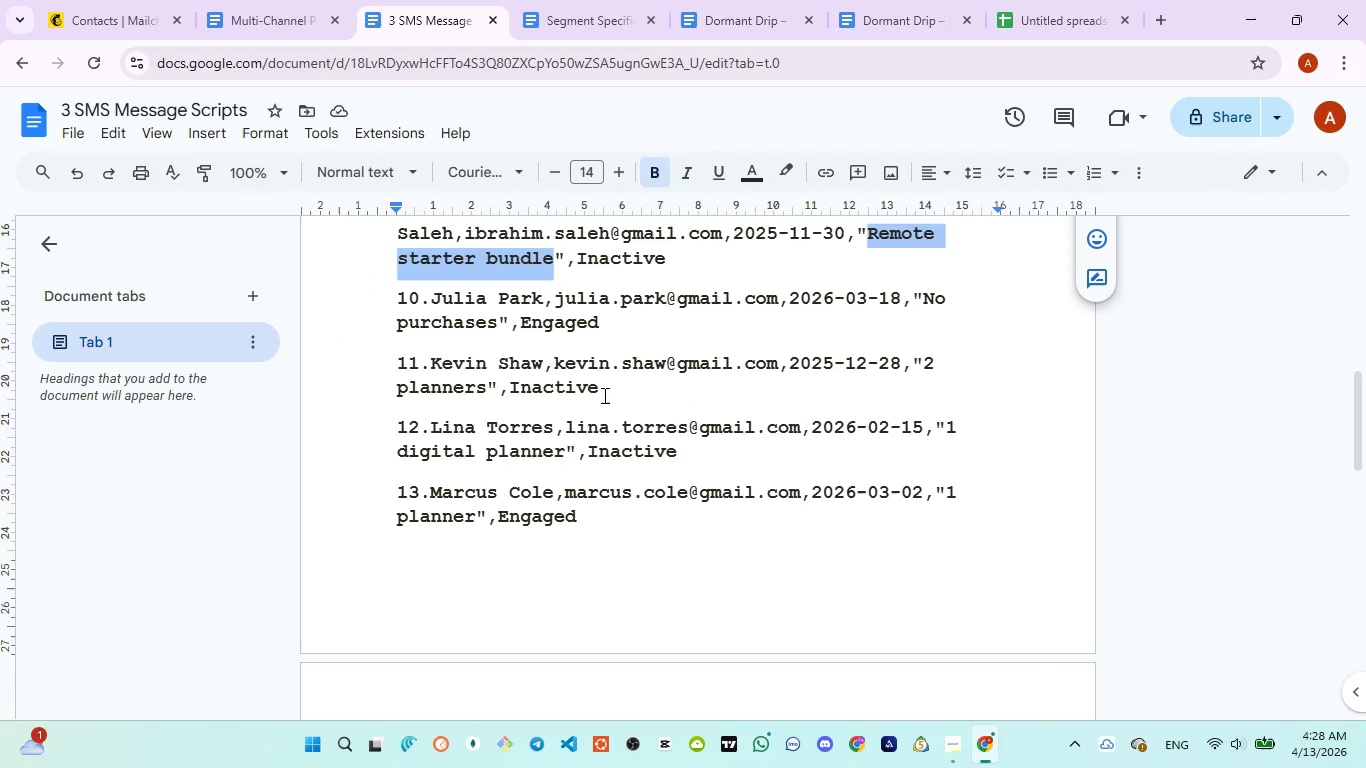 
wait(8.95)
 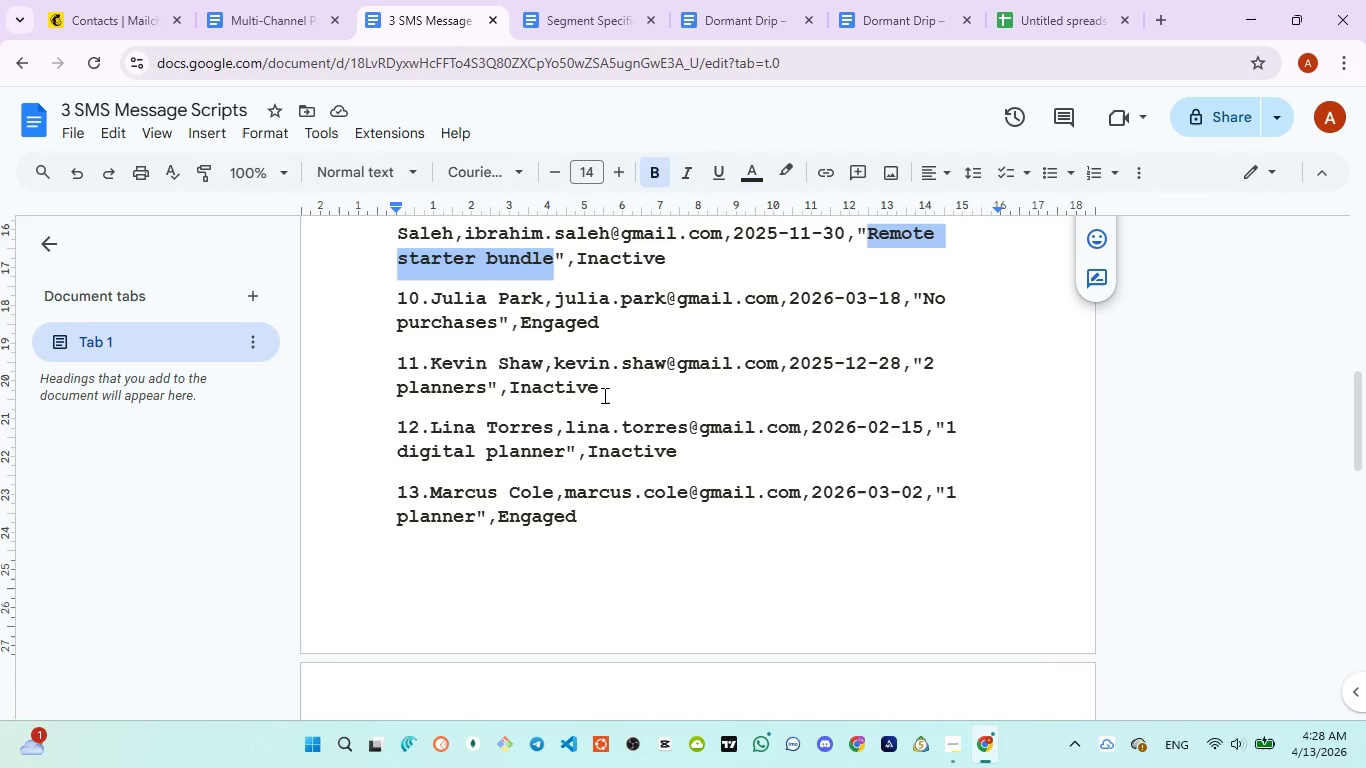 
left_click([1034, 35])
 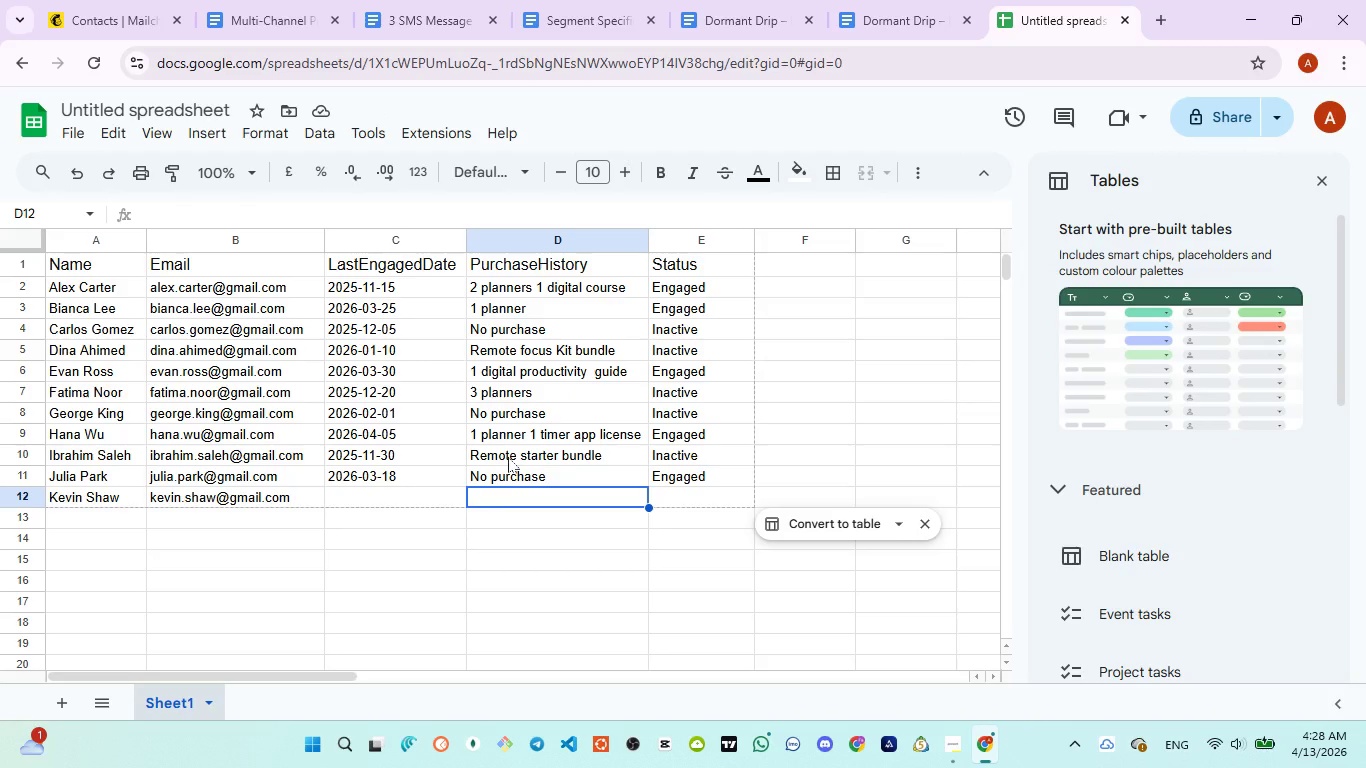 
type('2025-12-28)
 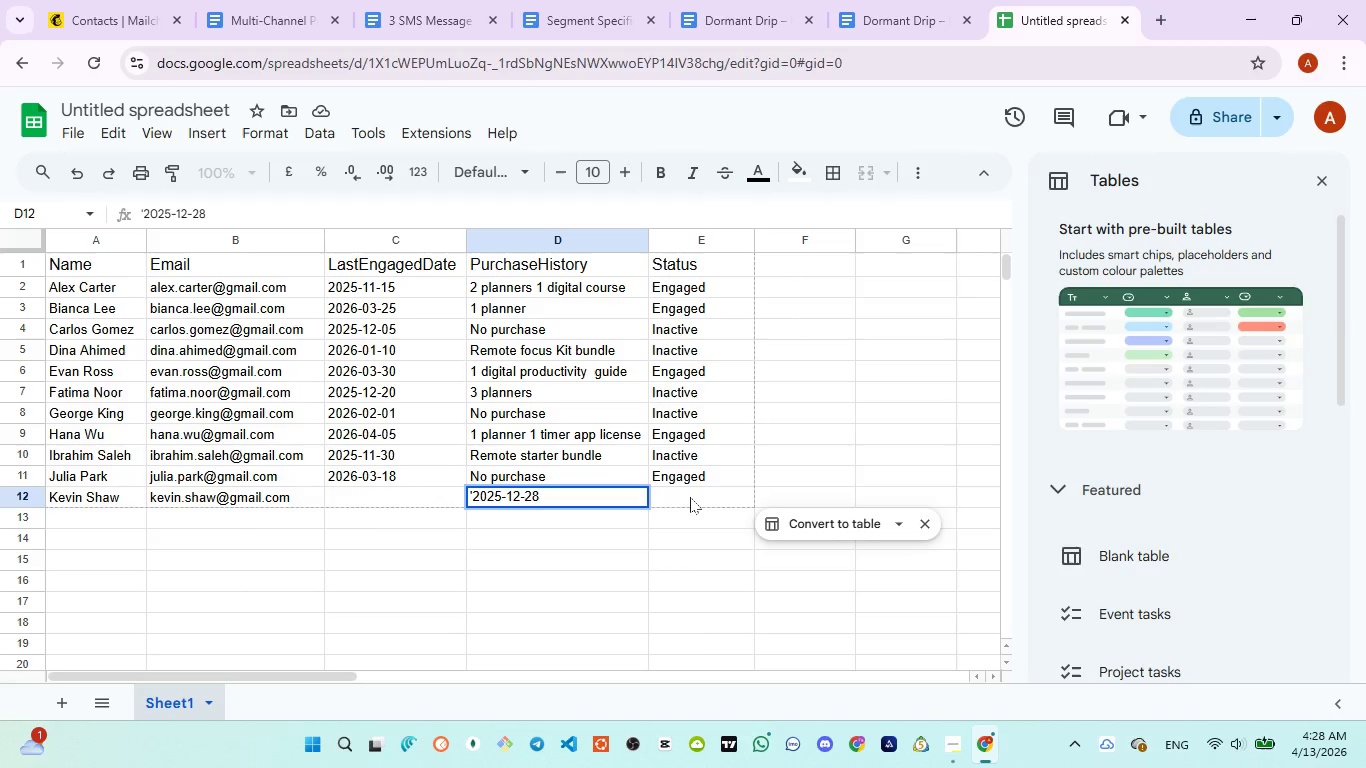 
key(Control+A)
 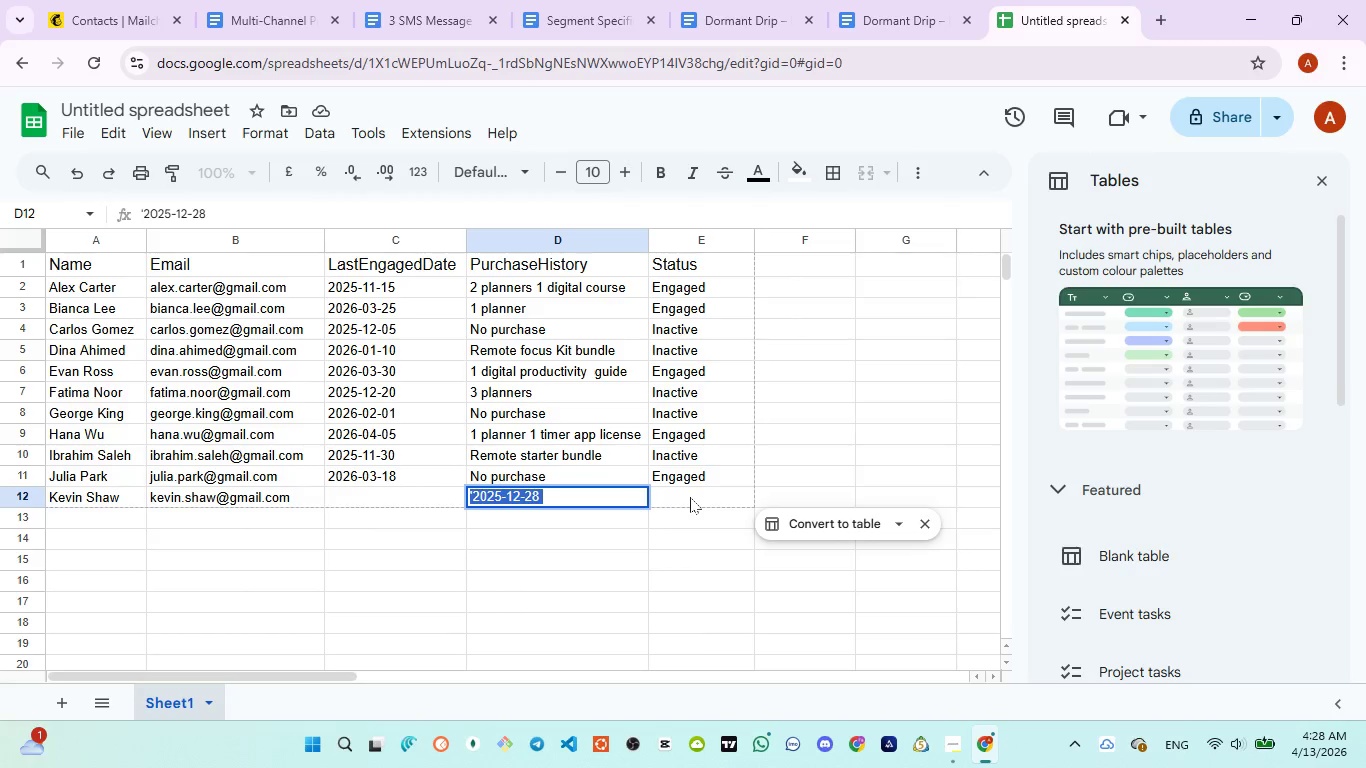 
key(Control+X)
 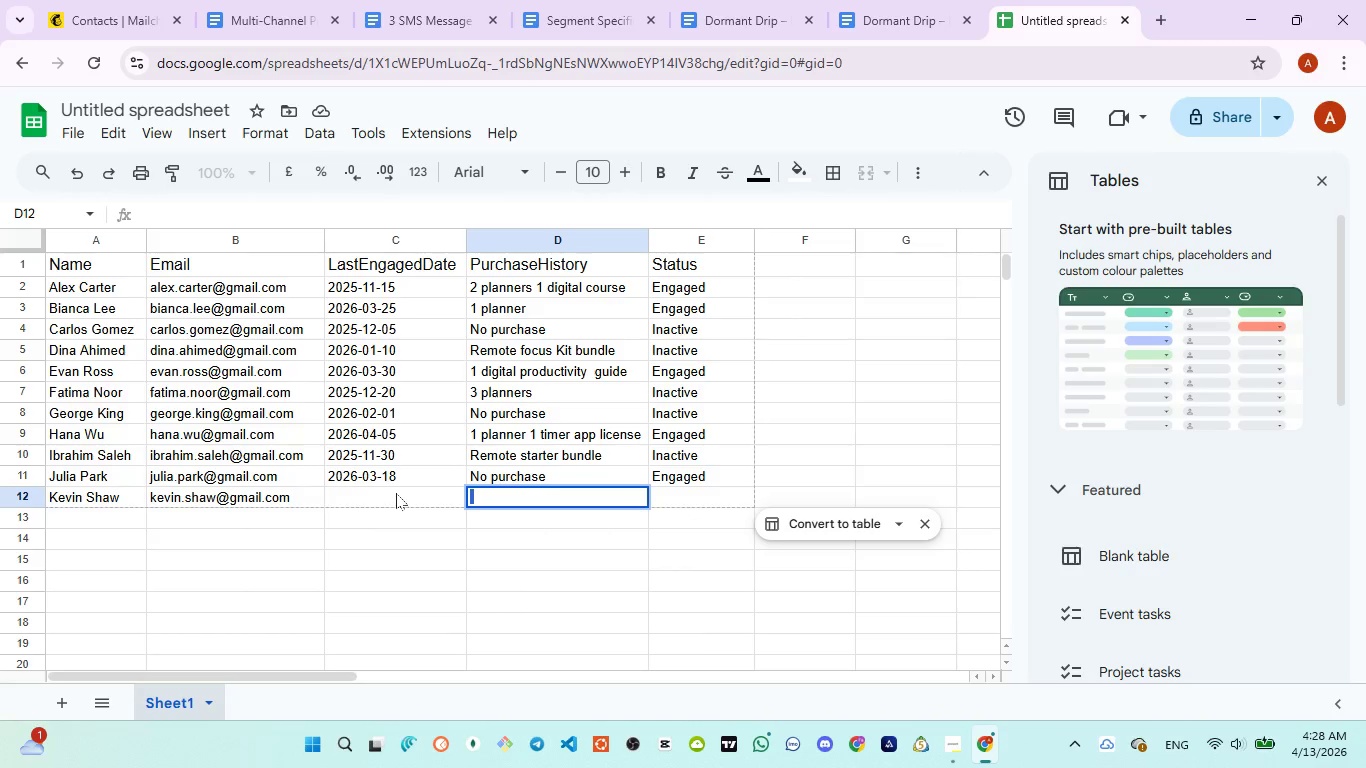 
left_click([396, 493])
 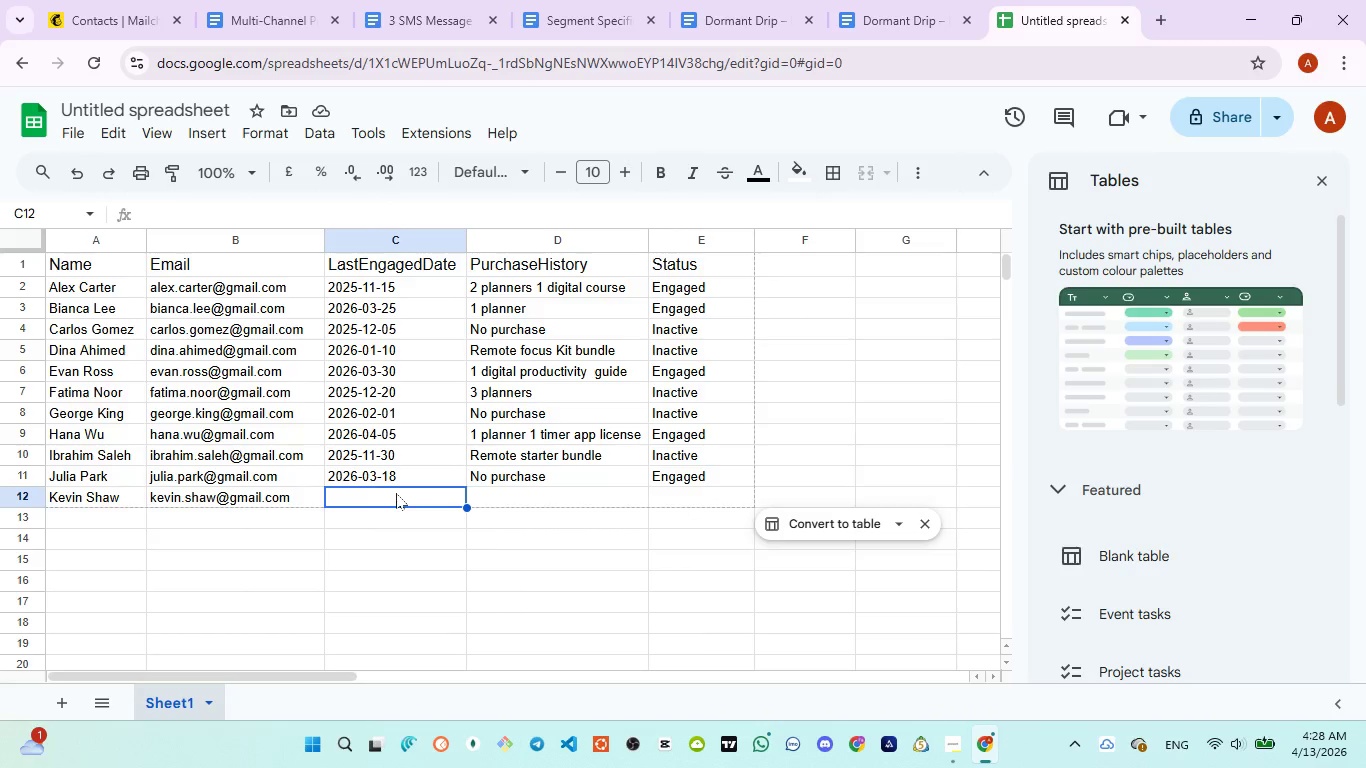 
key(Control+V)
 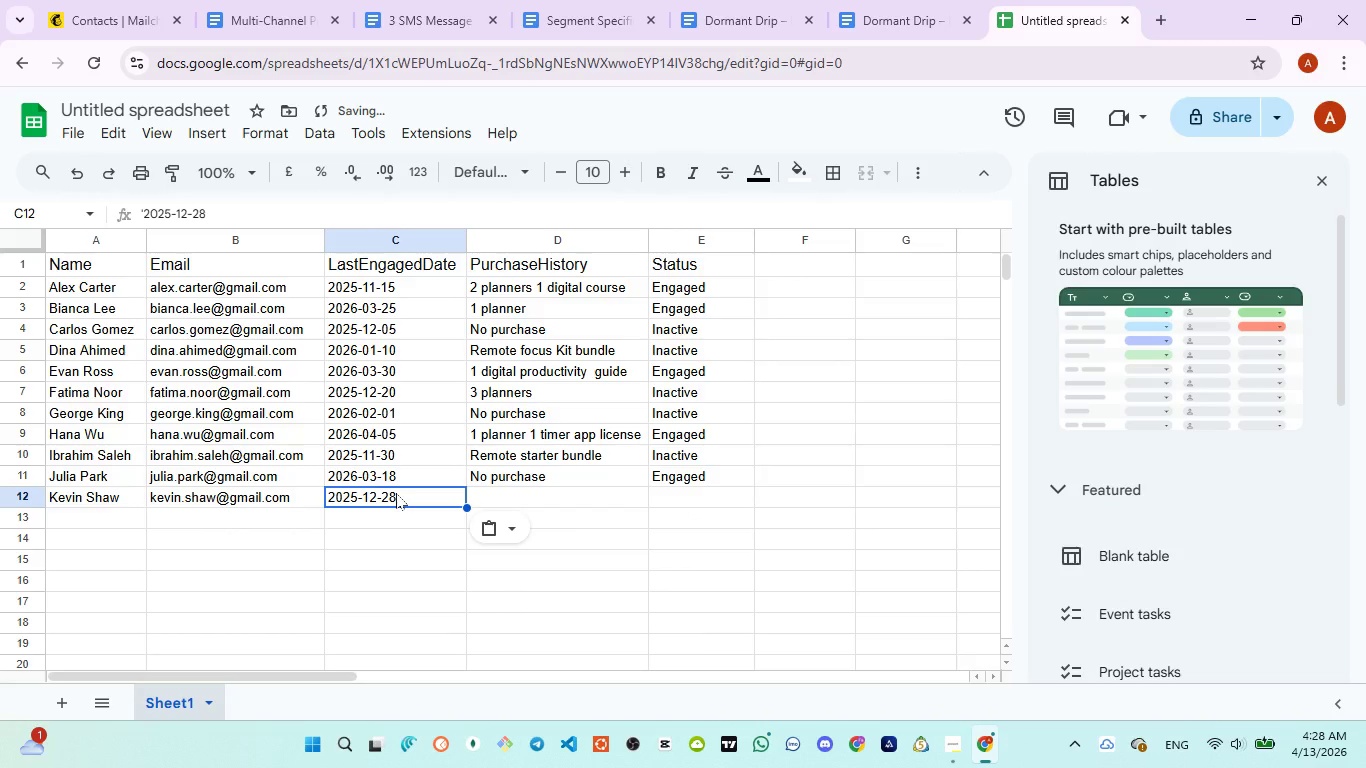 
left_click([396, 493])
 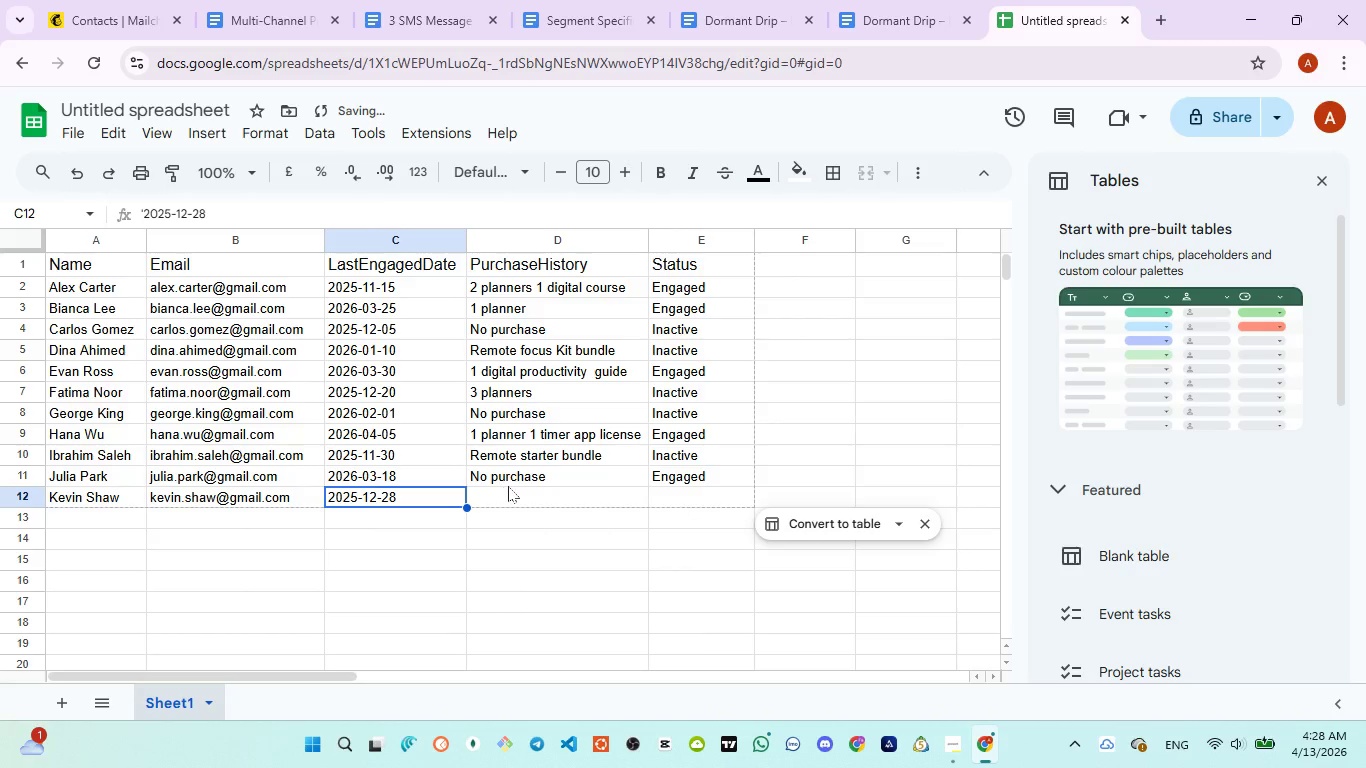 
left_click([508, 486])
 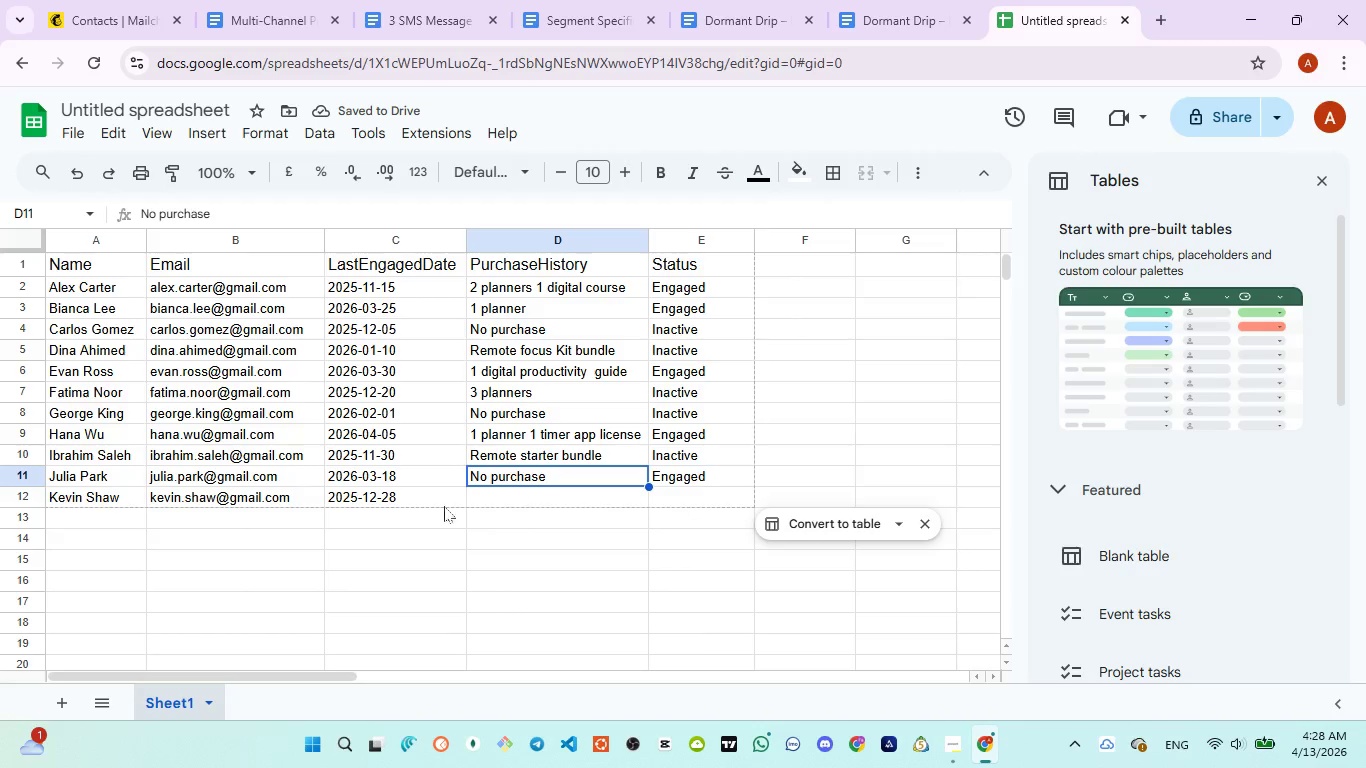 
left_click([433, 502])
 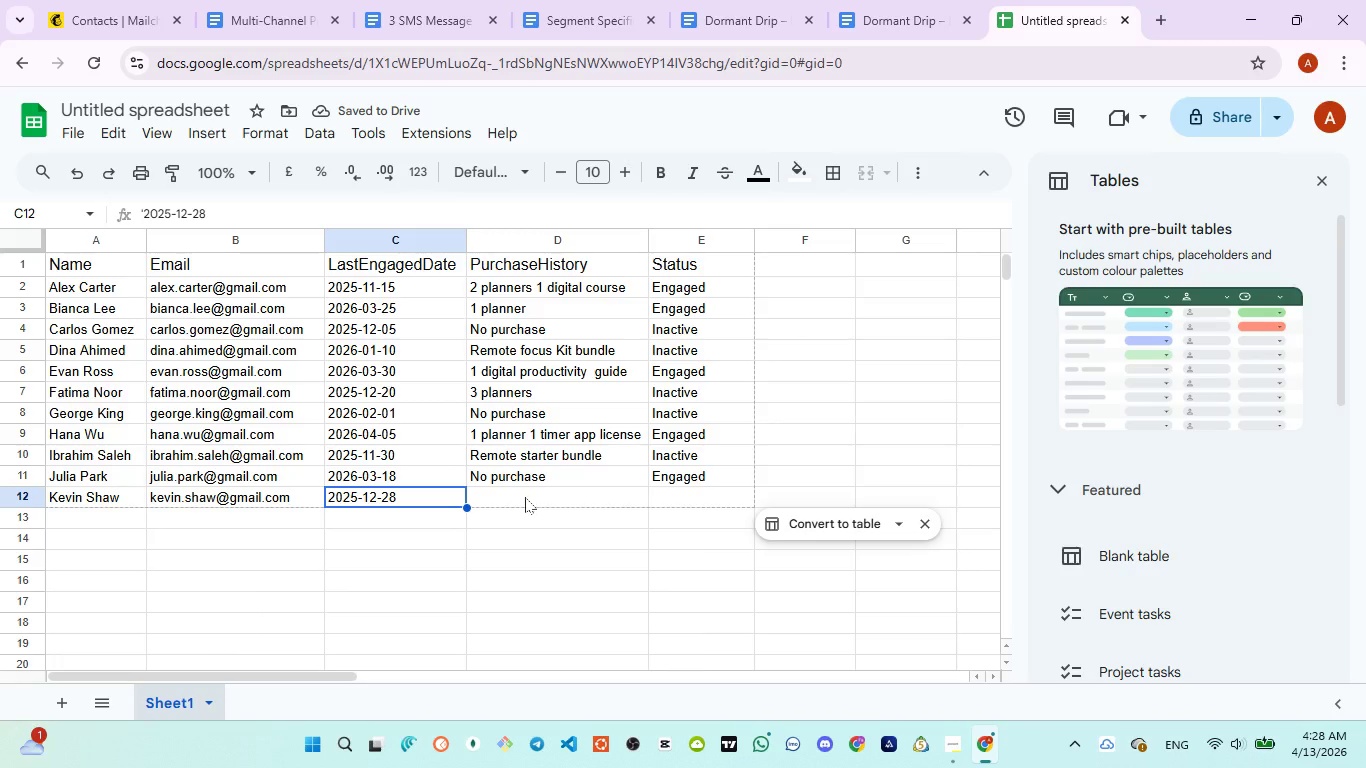 
left_click([525, 497])
 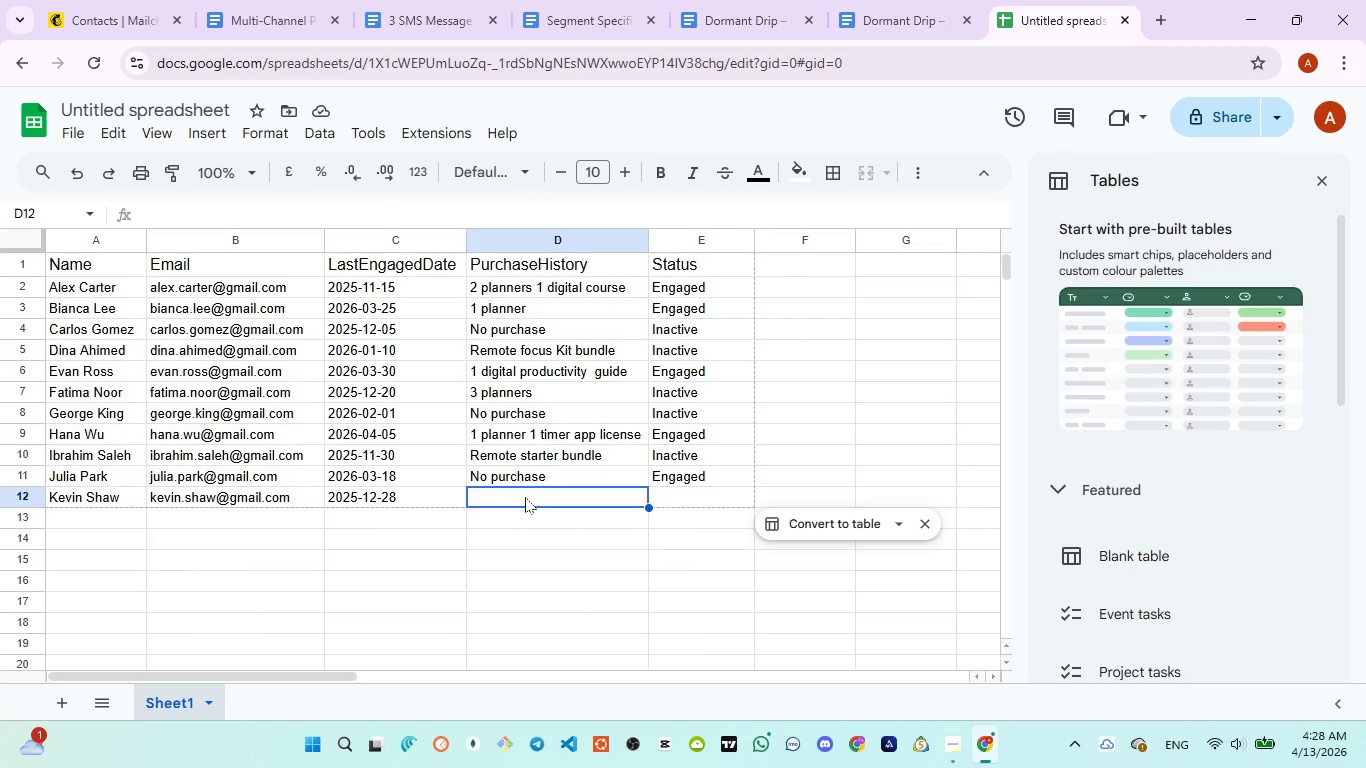 
type(2 planners)
 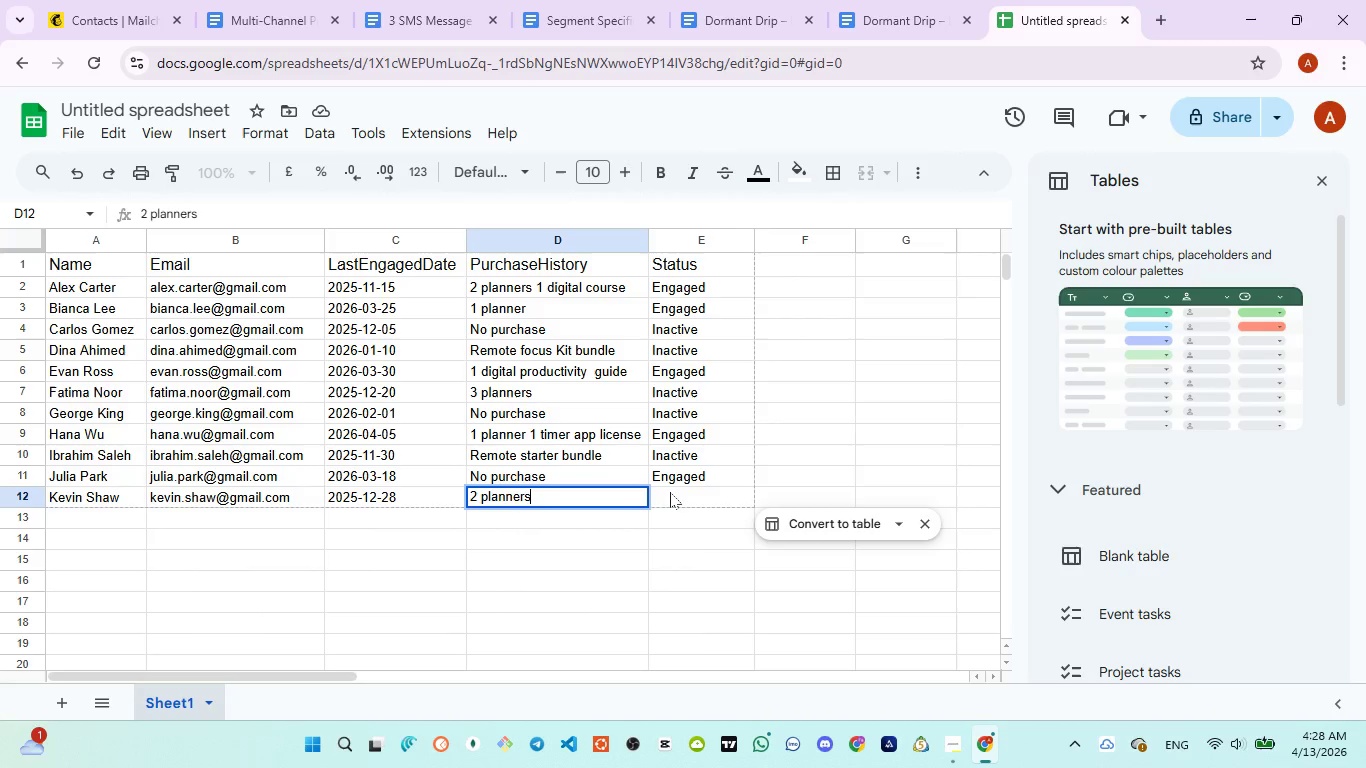 
left_click([669, 495])
 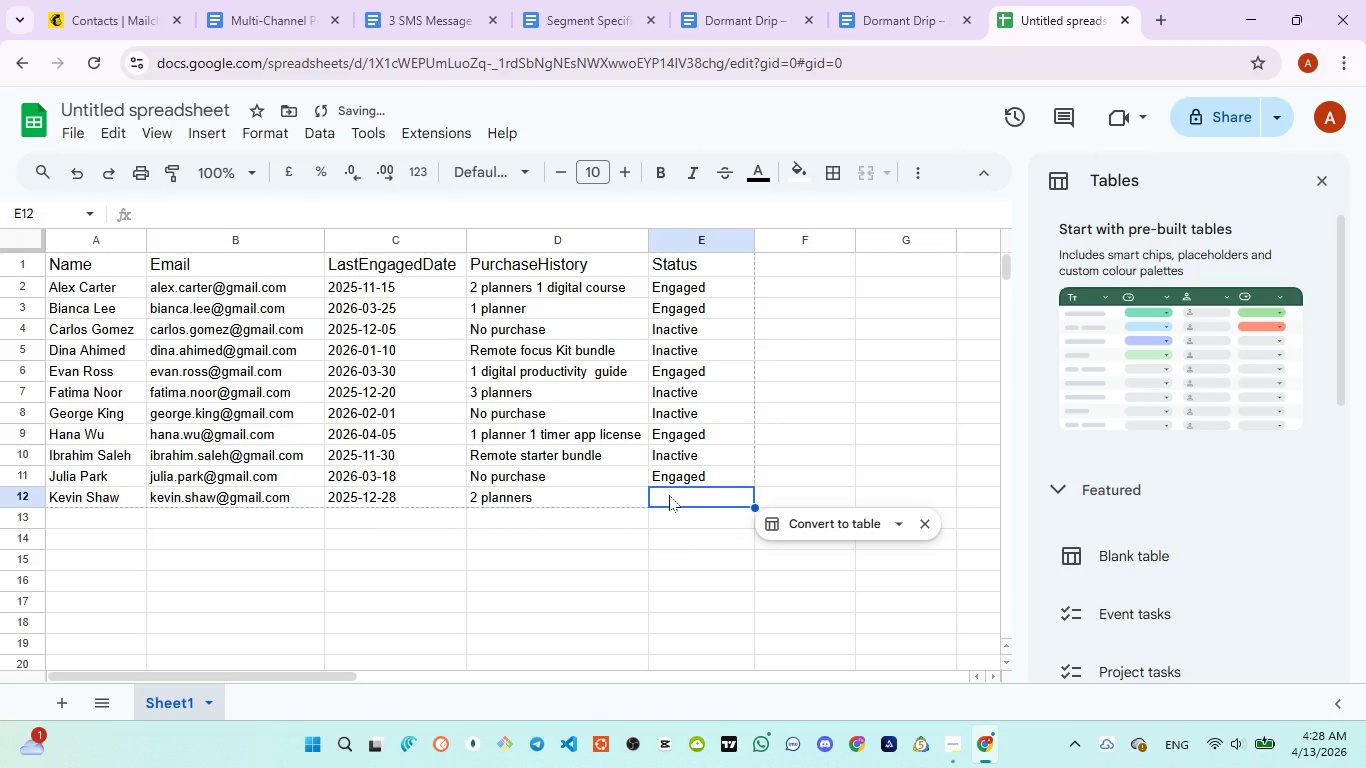 
type(in)
 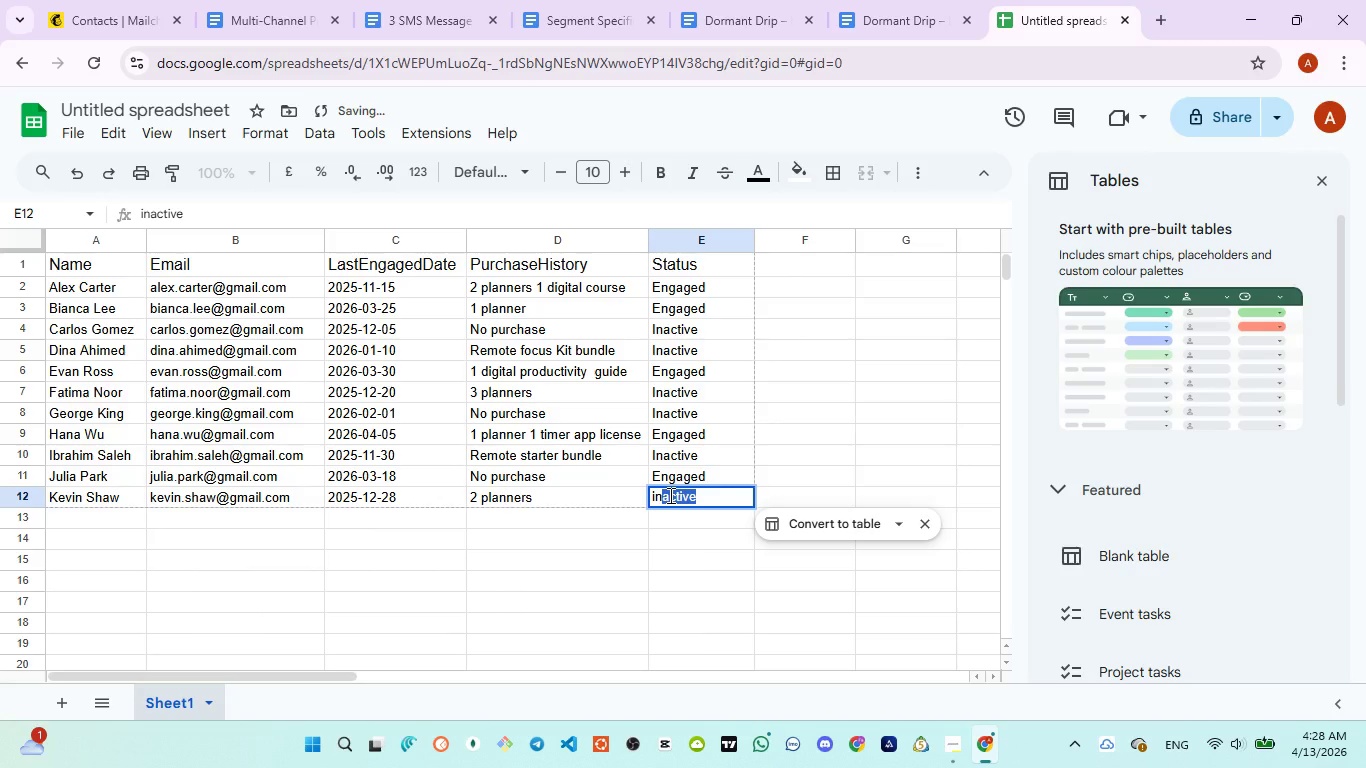 
key(ArrowLeft)
 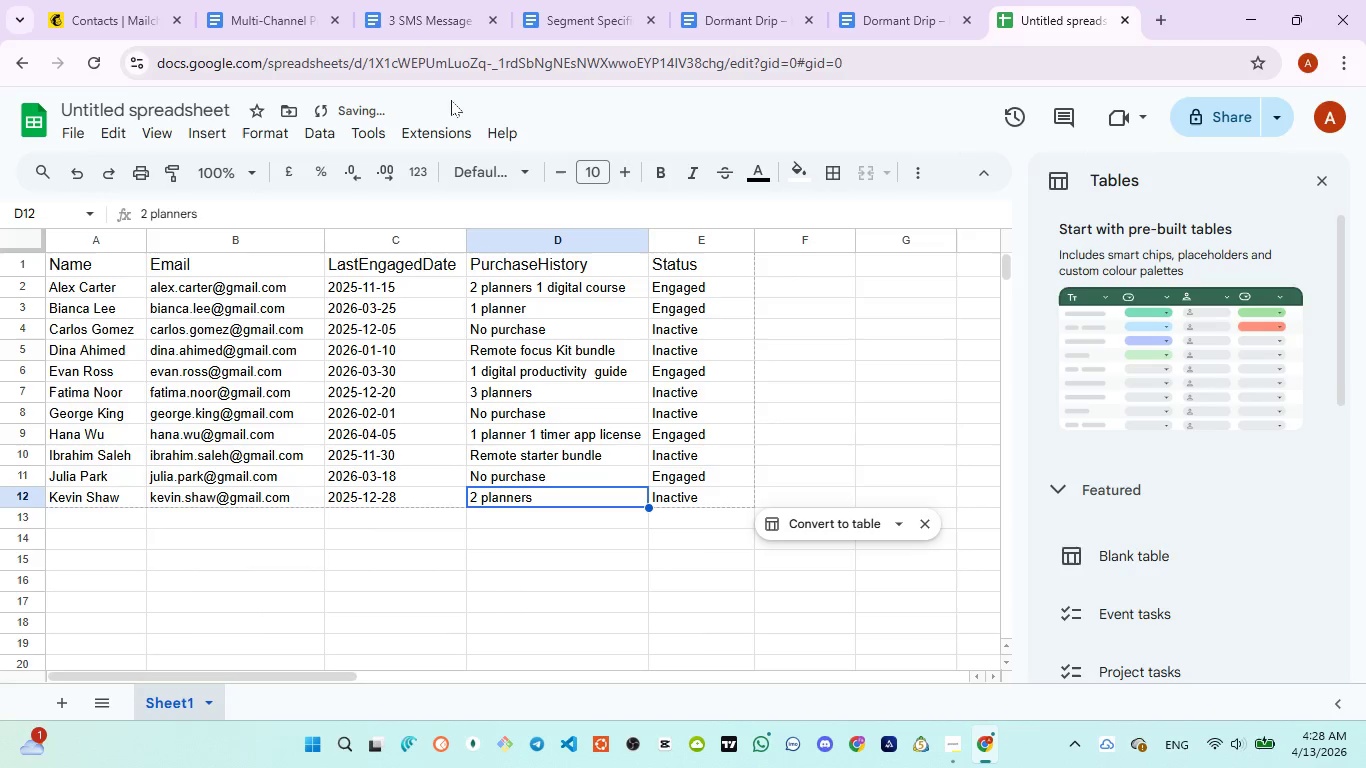 
left_click([393, 5])
 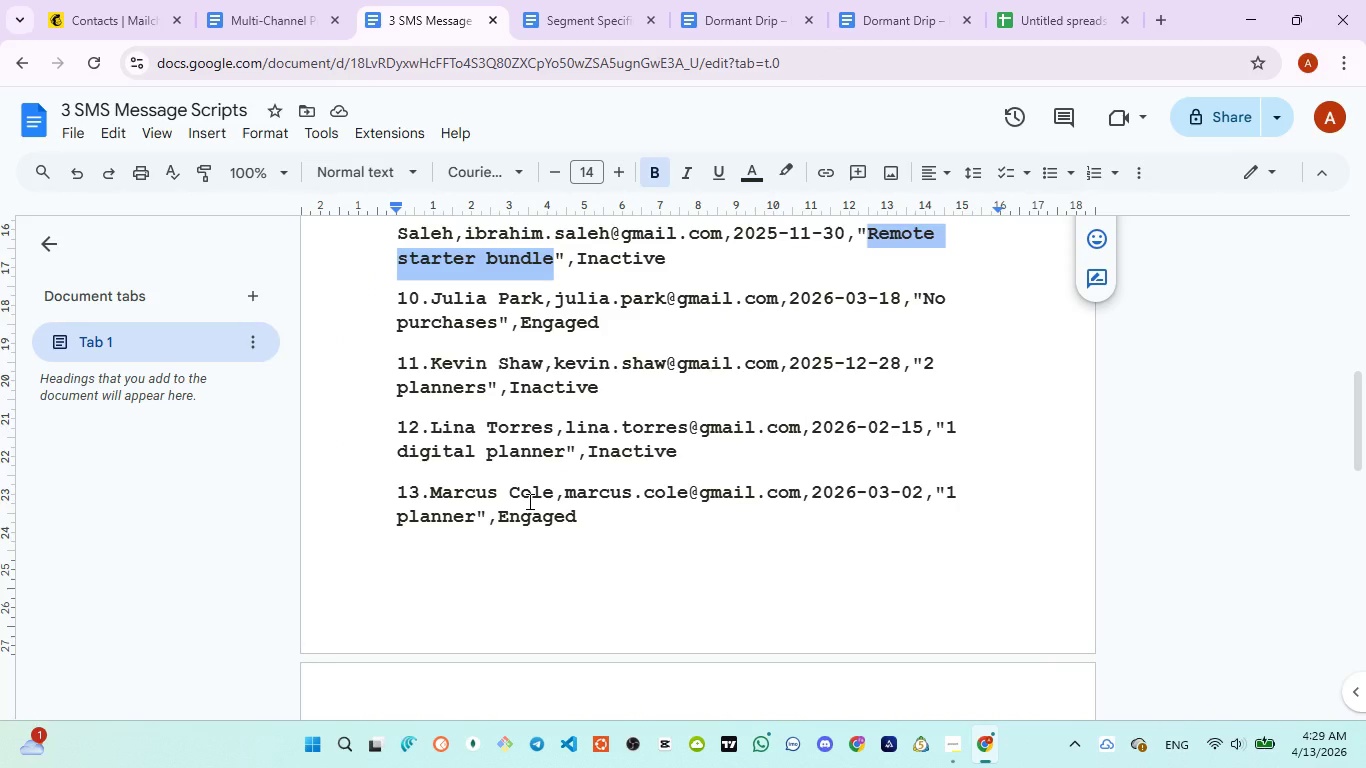 
wait(12.23)
 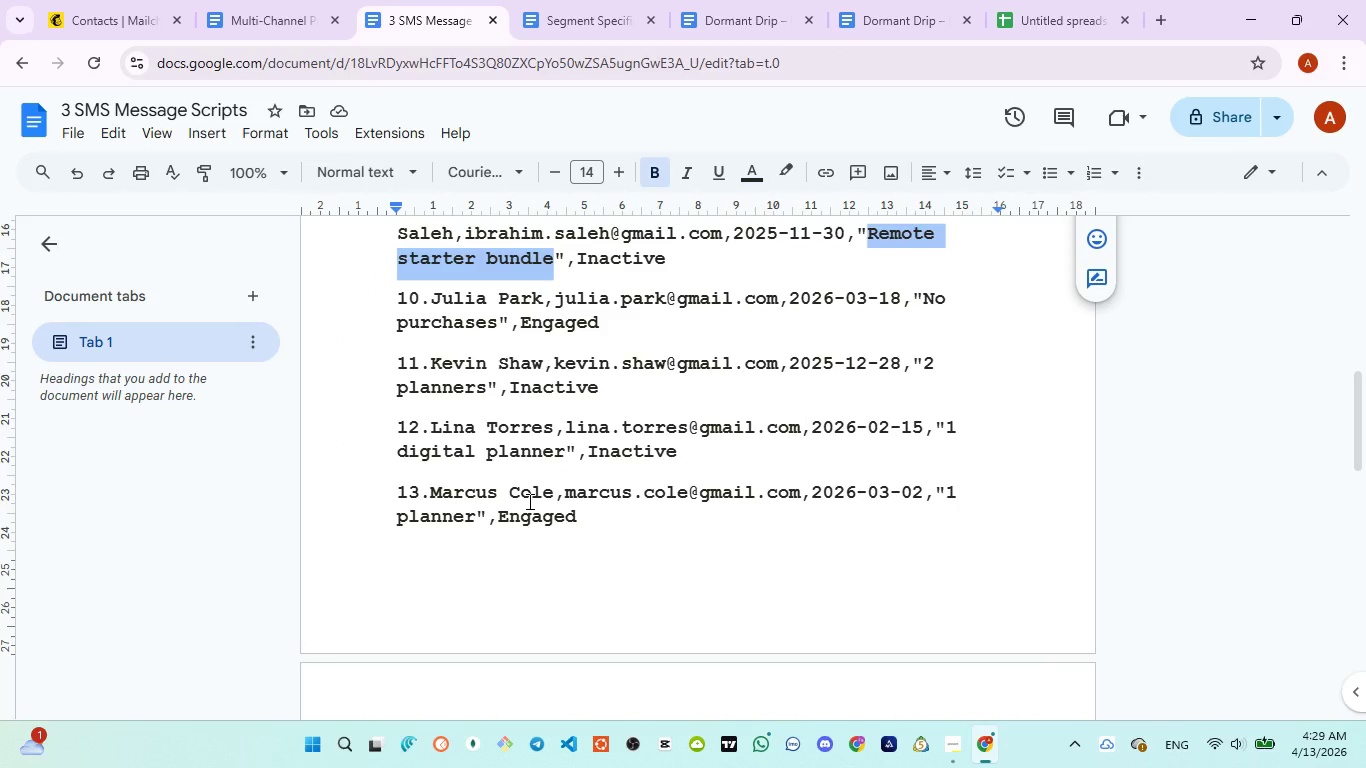 
left_click([1034, 28])
 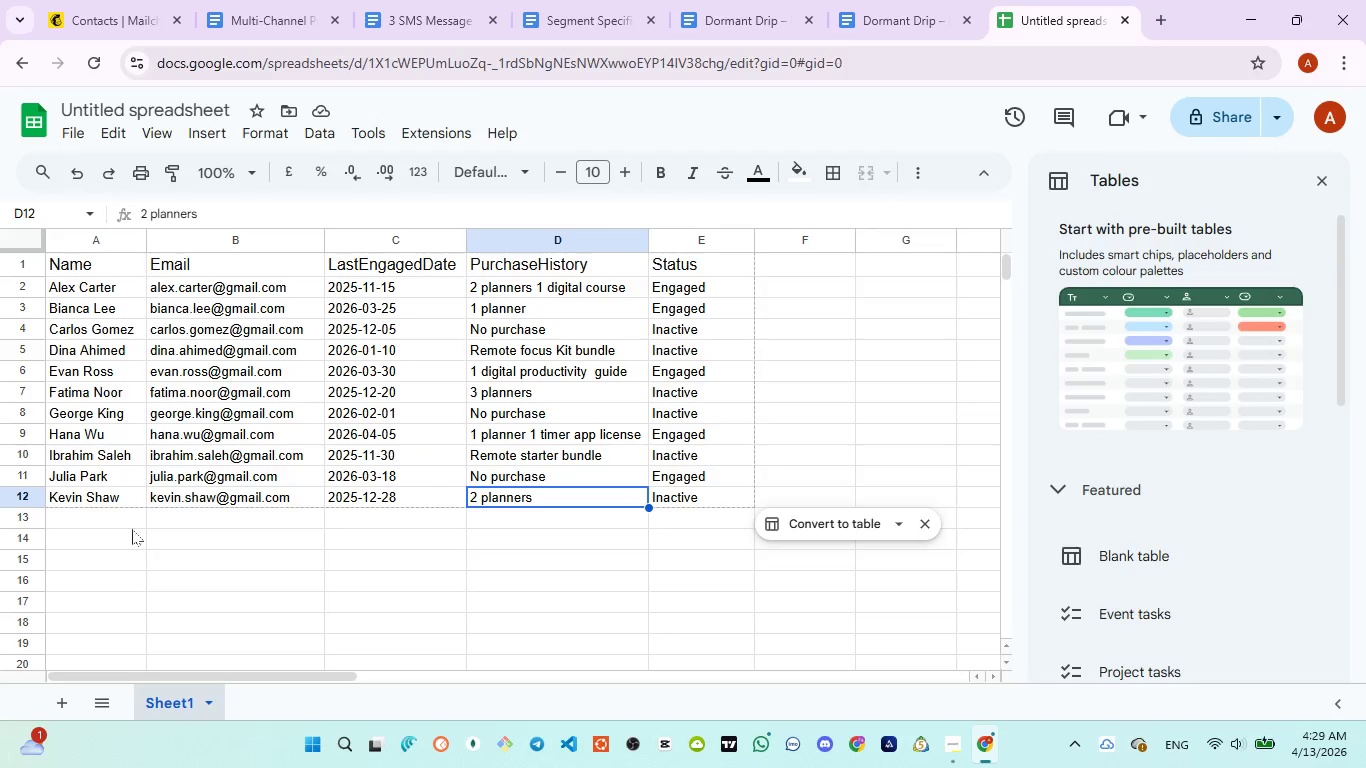 
left_click([128, 521])
 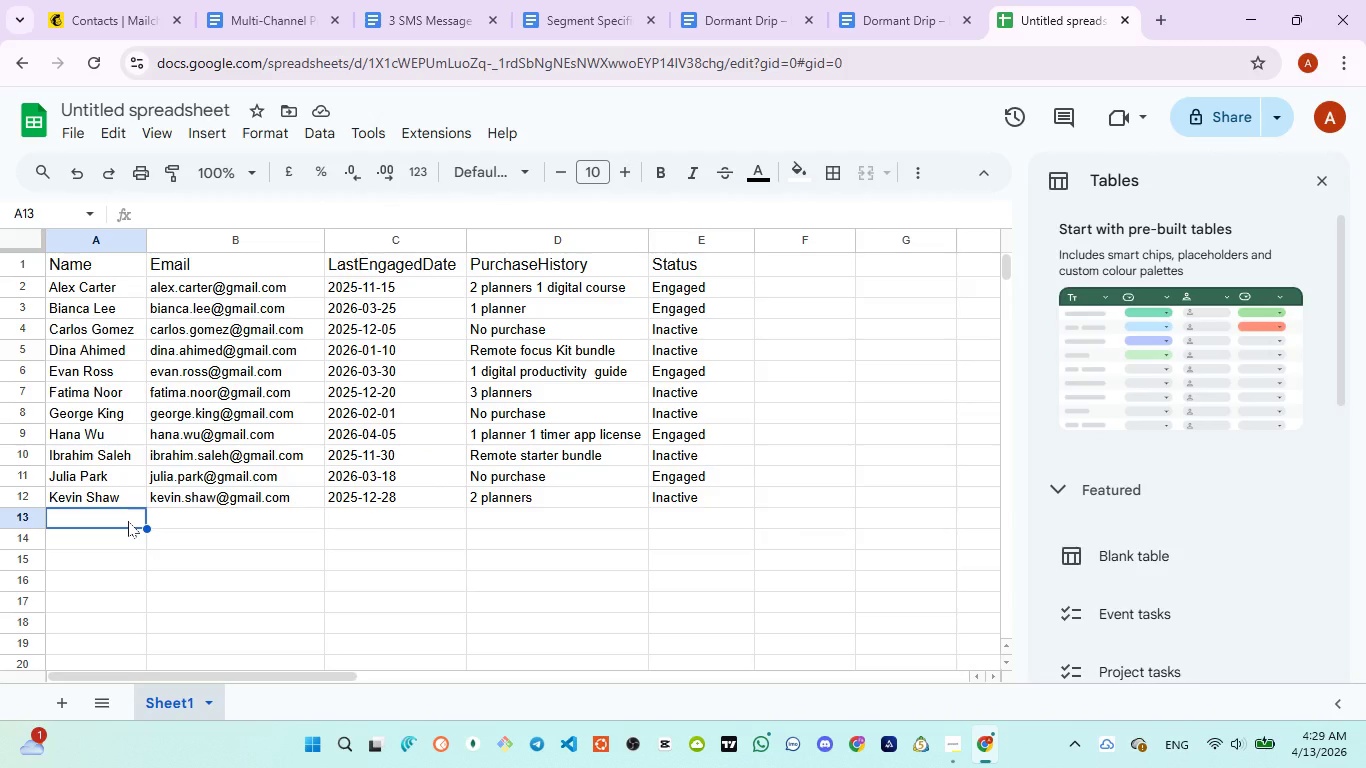 
type(Lina Torres)
 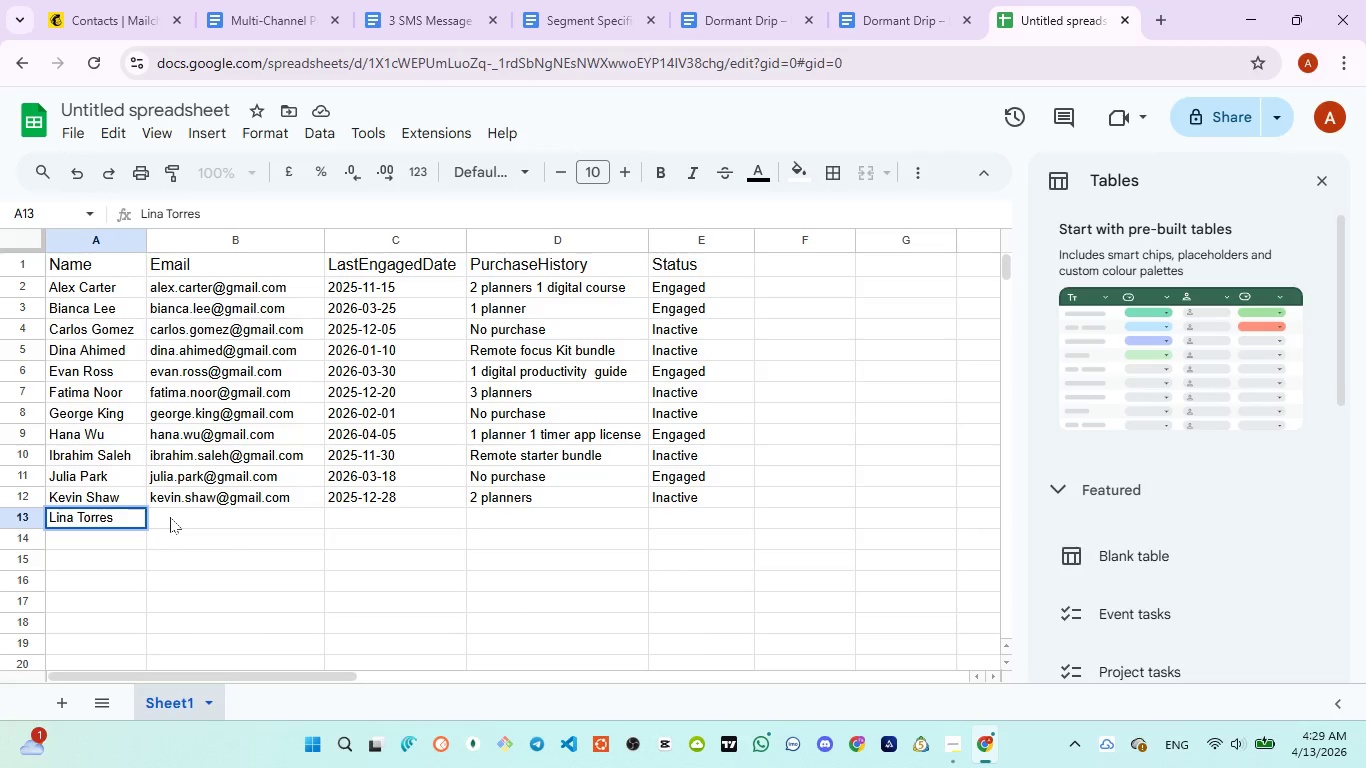 
left_click([172, 517])
 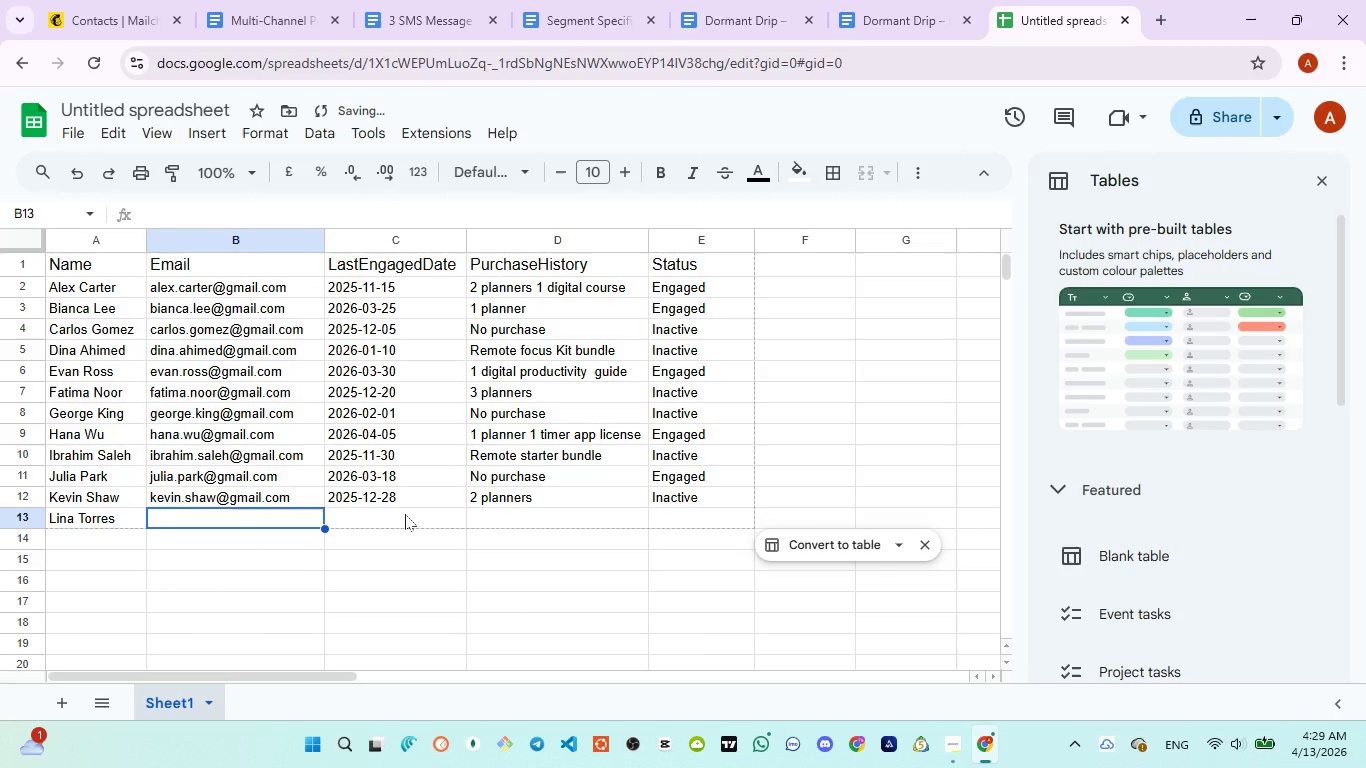 
left_click([405, 514])
 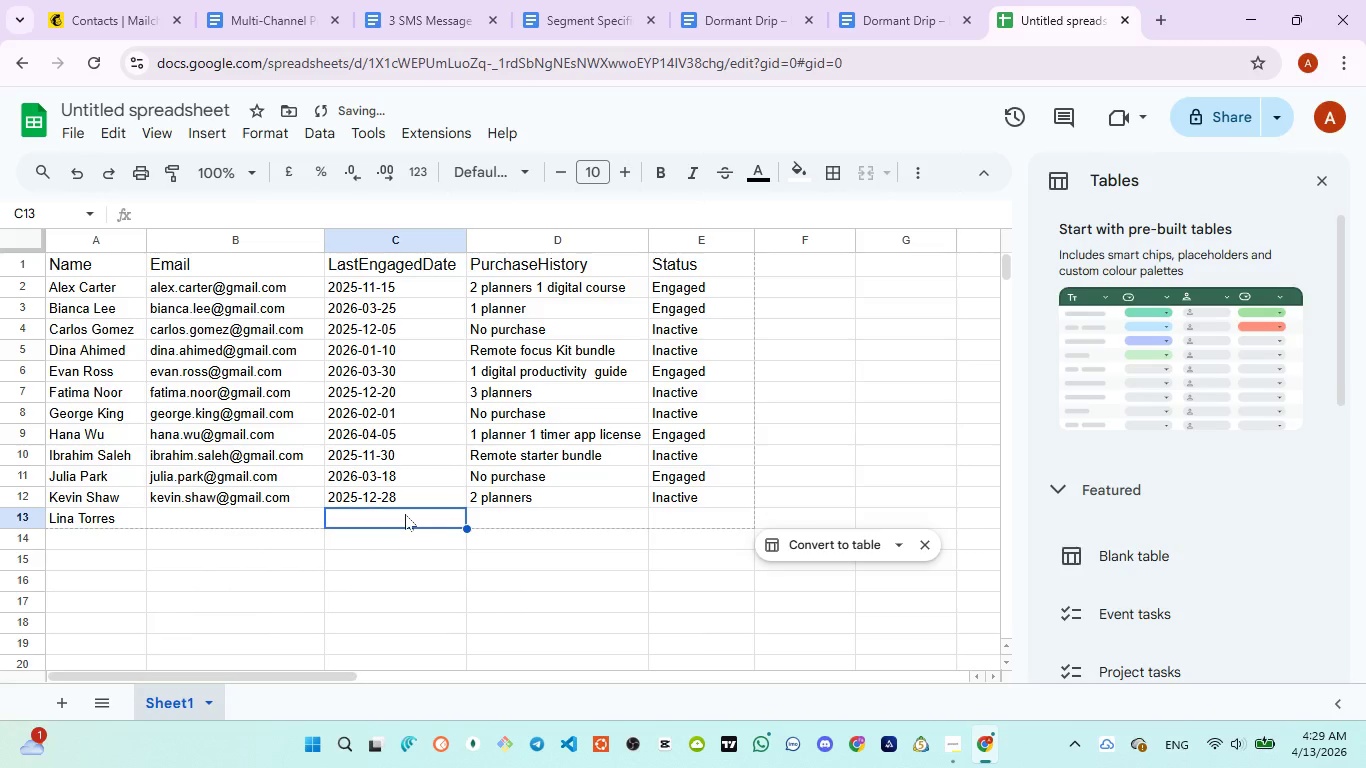 
type('2025)
key(Backspace)
type(6-0215)
 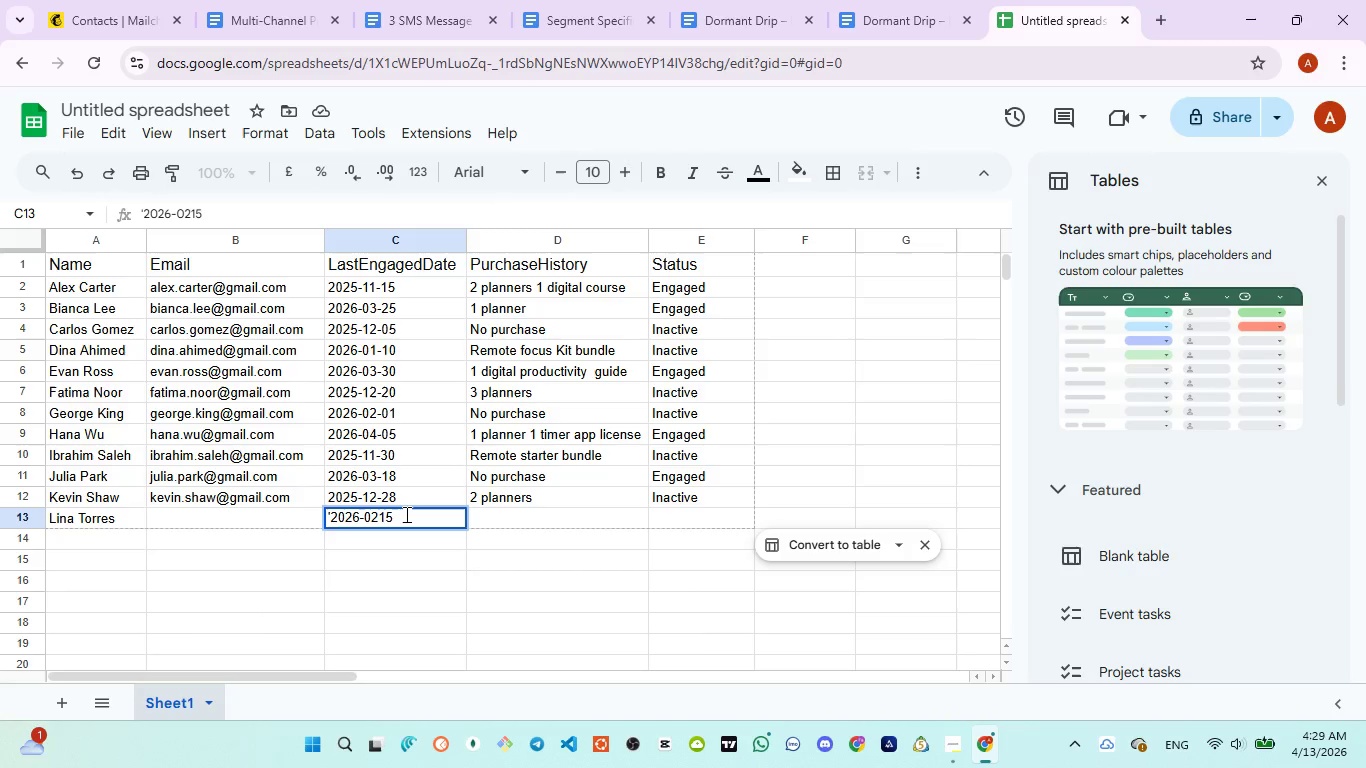 
key(ArrowLeft)
 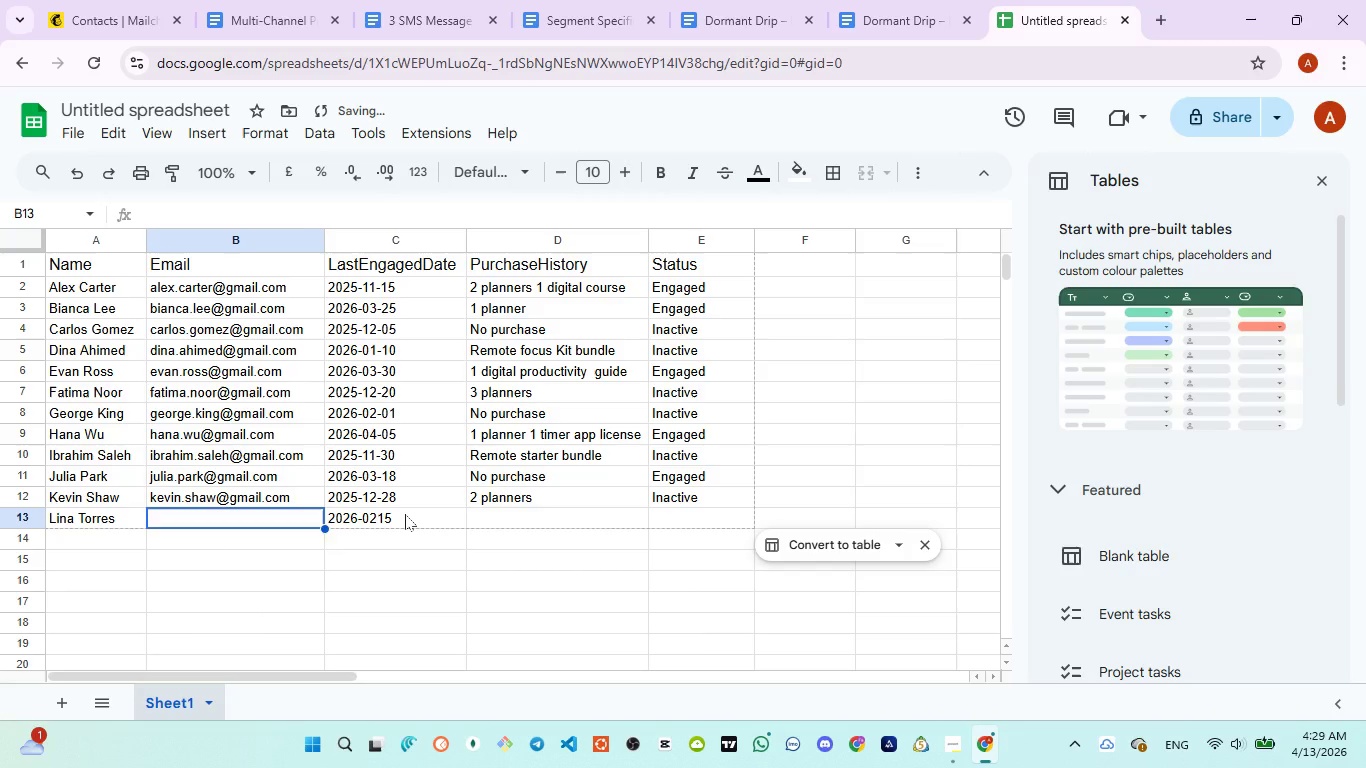 
left_click([405, 514])
 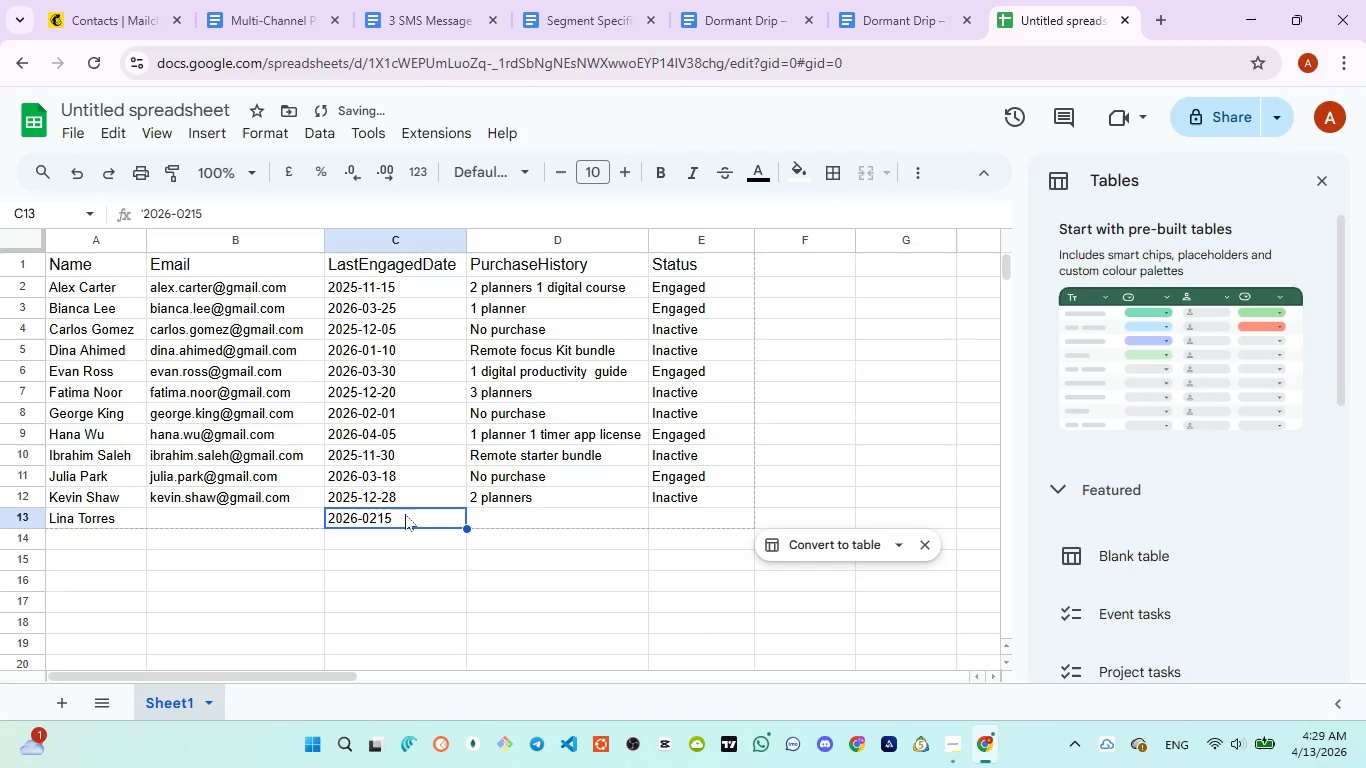 
double_click([405, 514])
 